 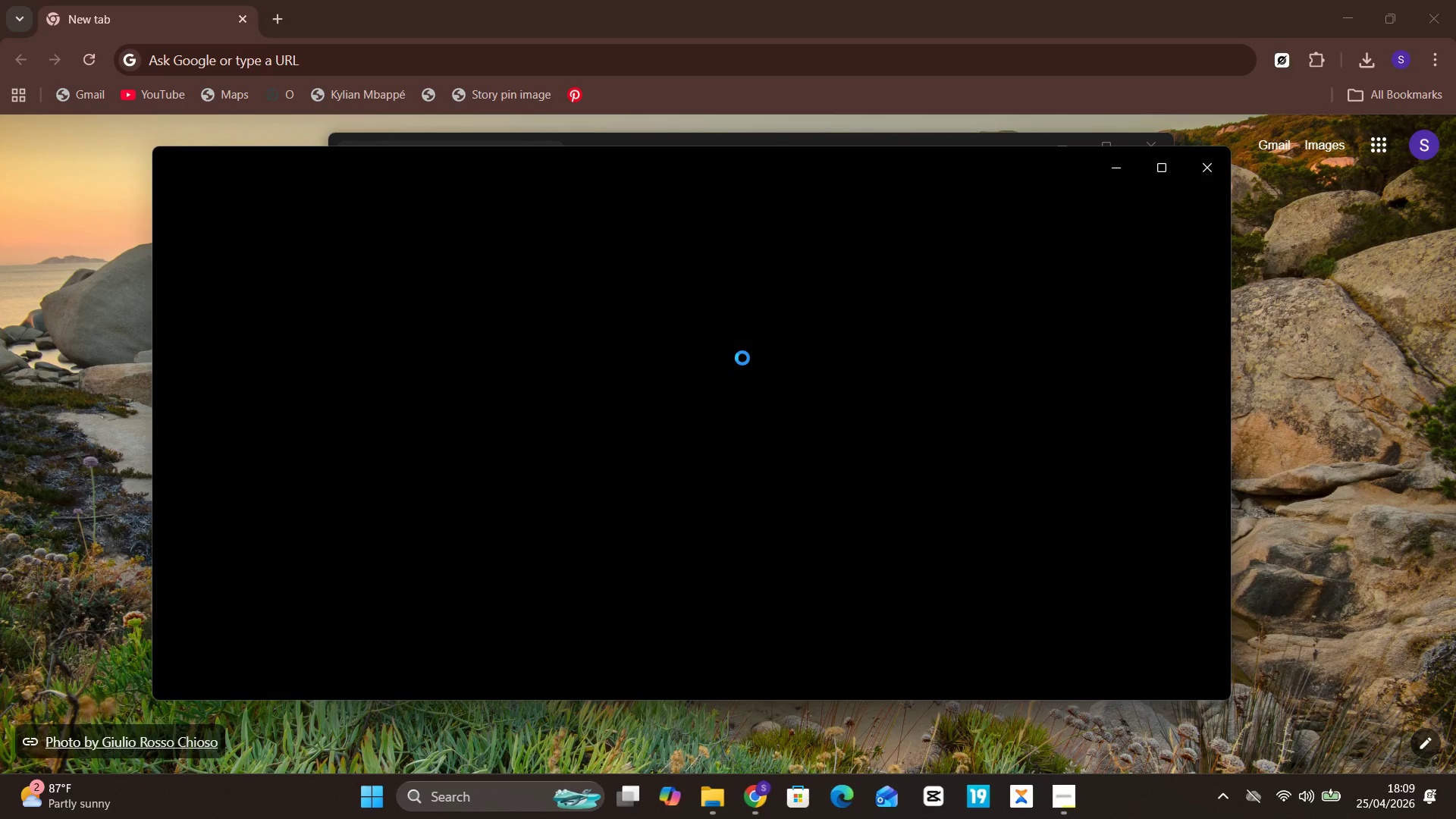 
left_click([178, 171])
 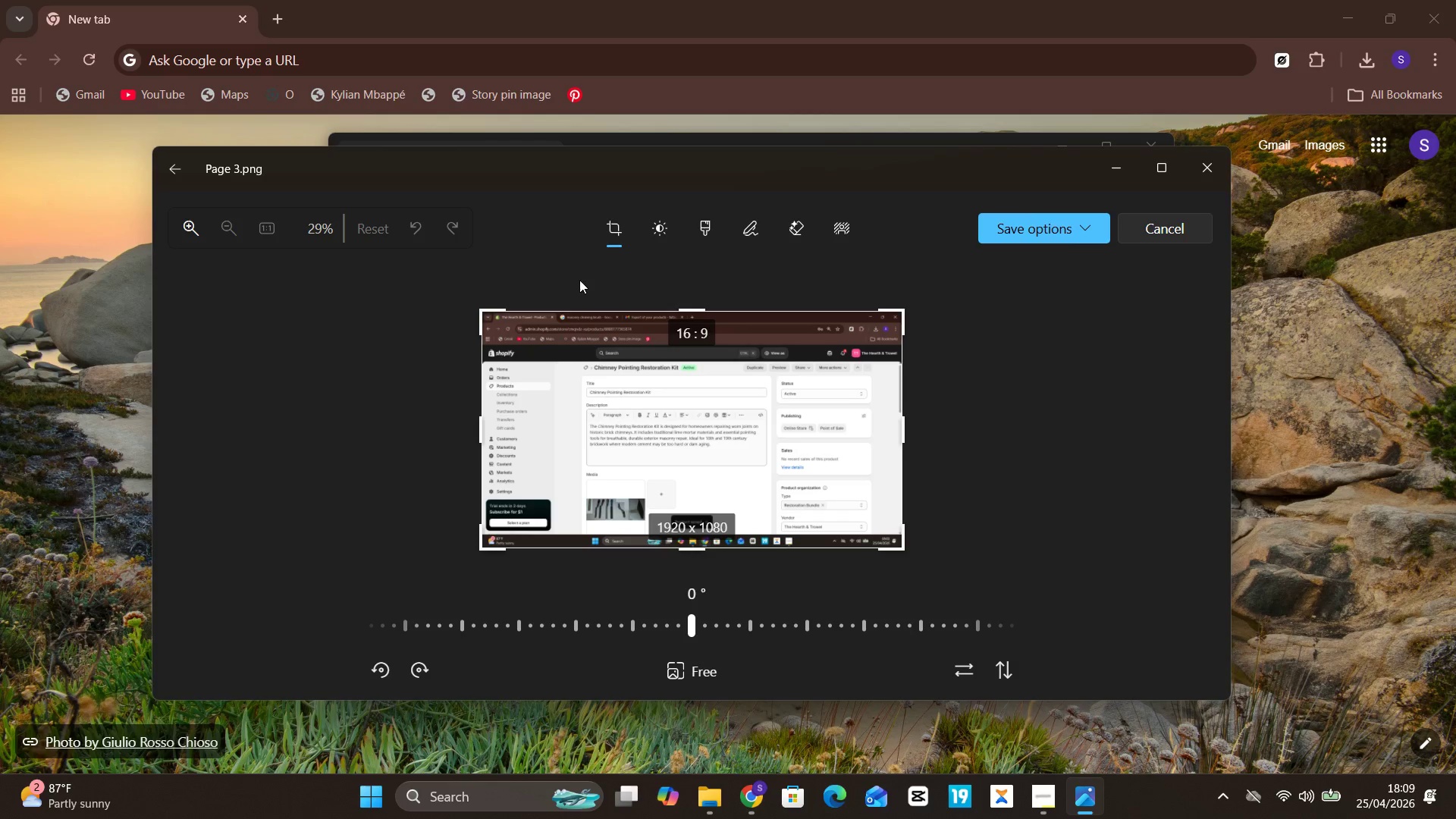 
left_click_drag(start_coordinate=[586, 303], to_coordinate=[592, 337])
 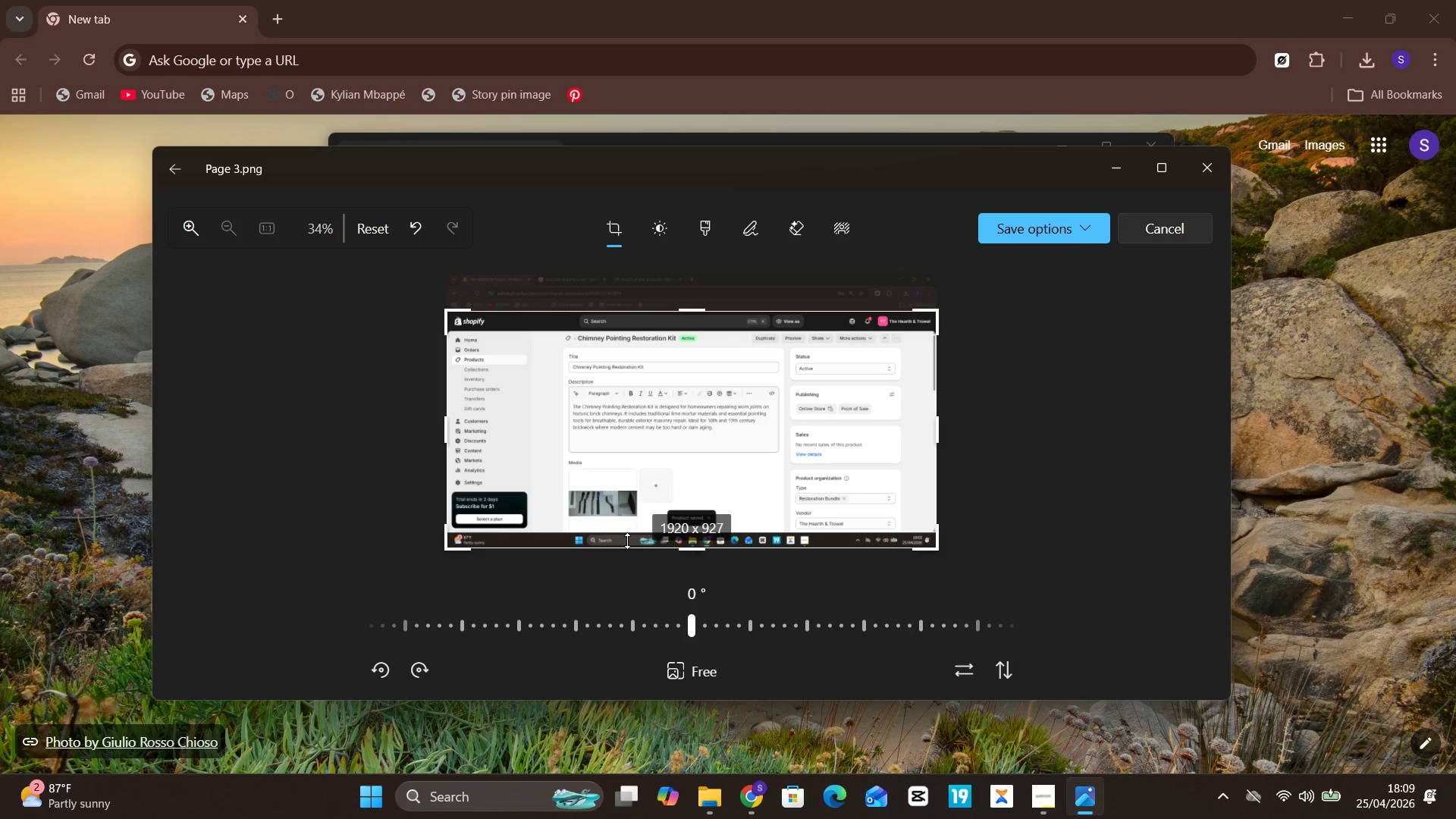 
left_click_drag(start_coordinate=[627, 541], to_coordinate=[641, 526])
 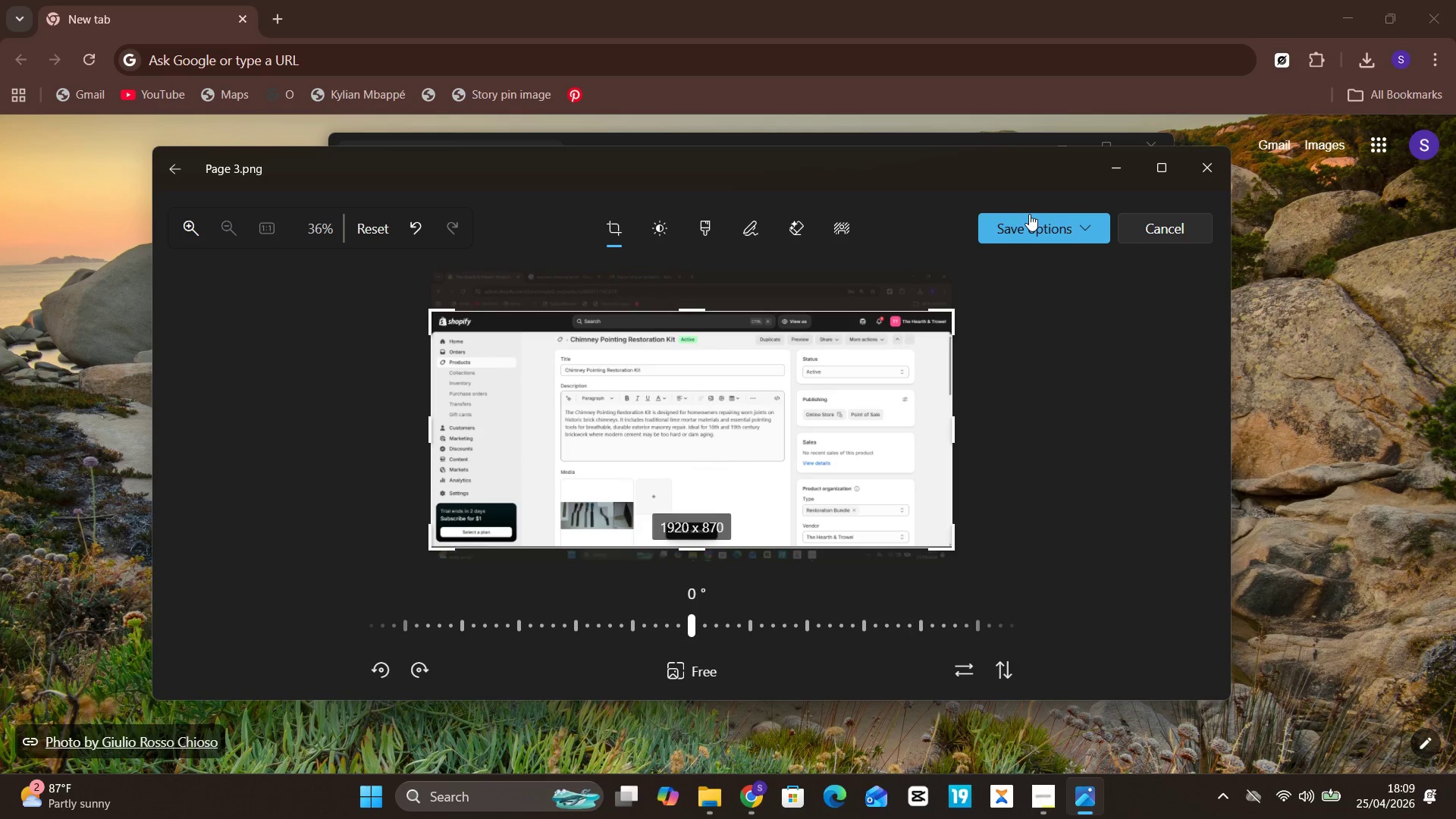 
left_click([1029, 218])
 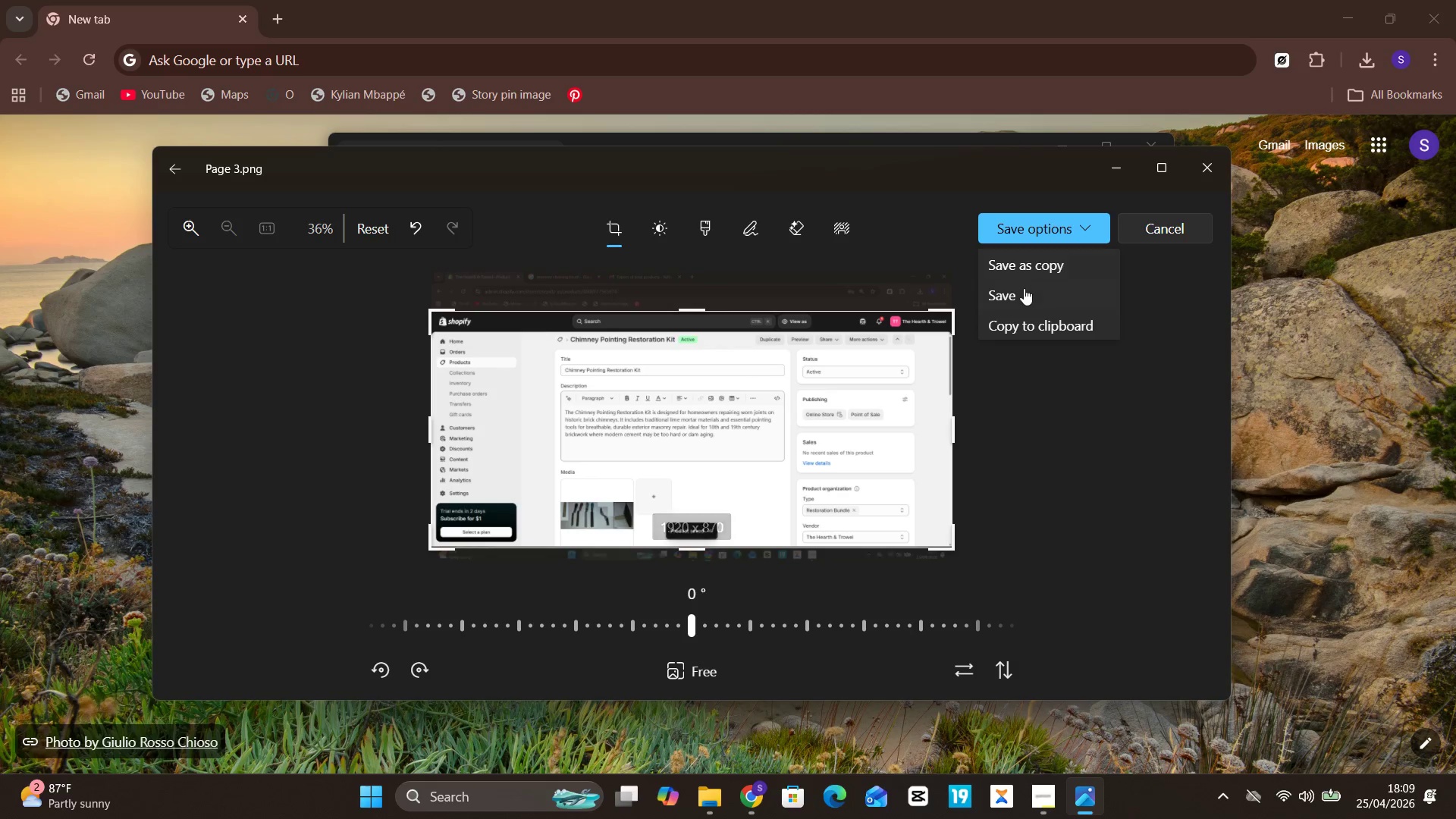 
left_click([1022, 293])
 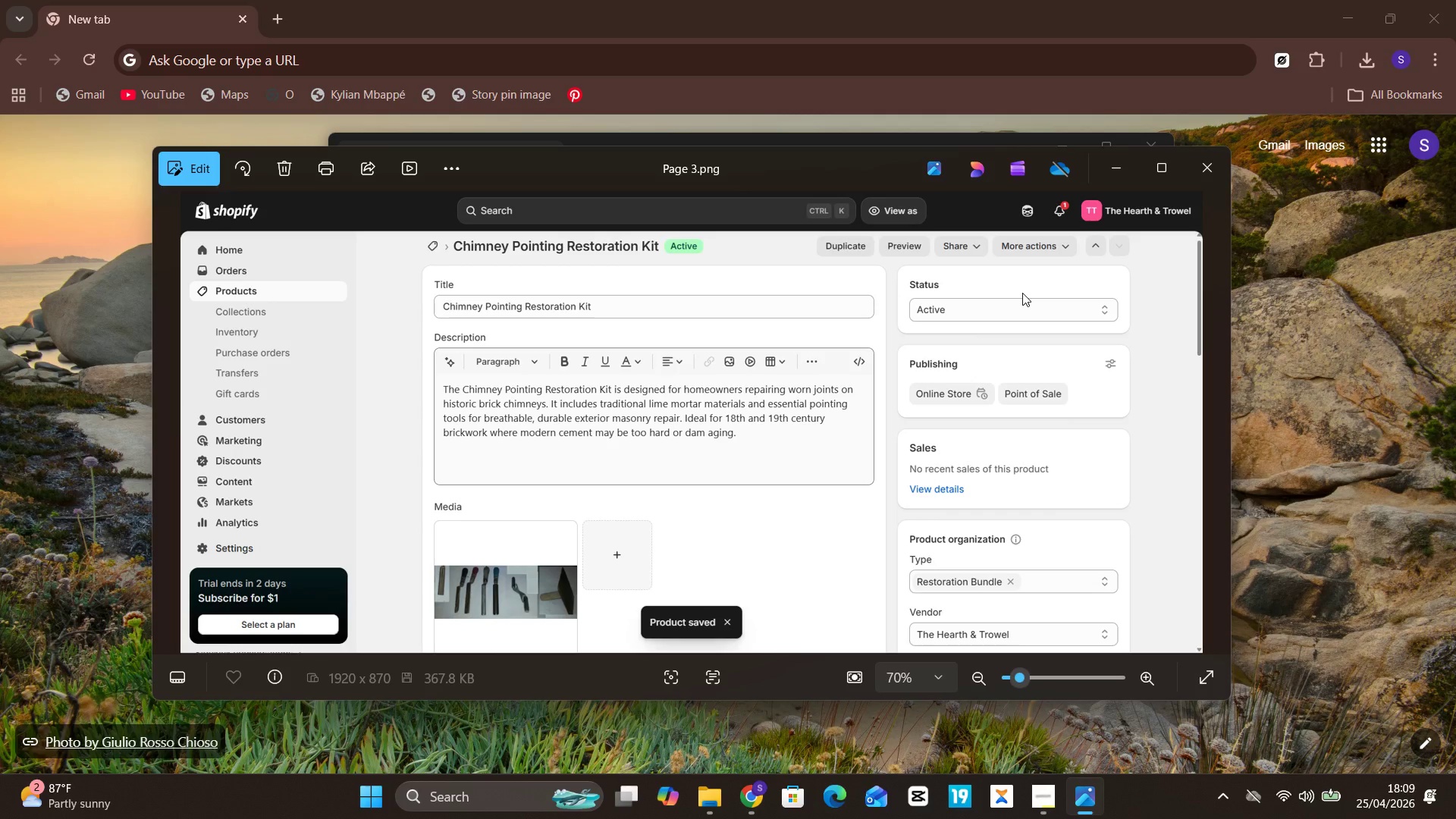 
wait(7.23)
 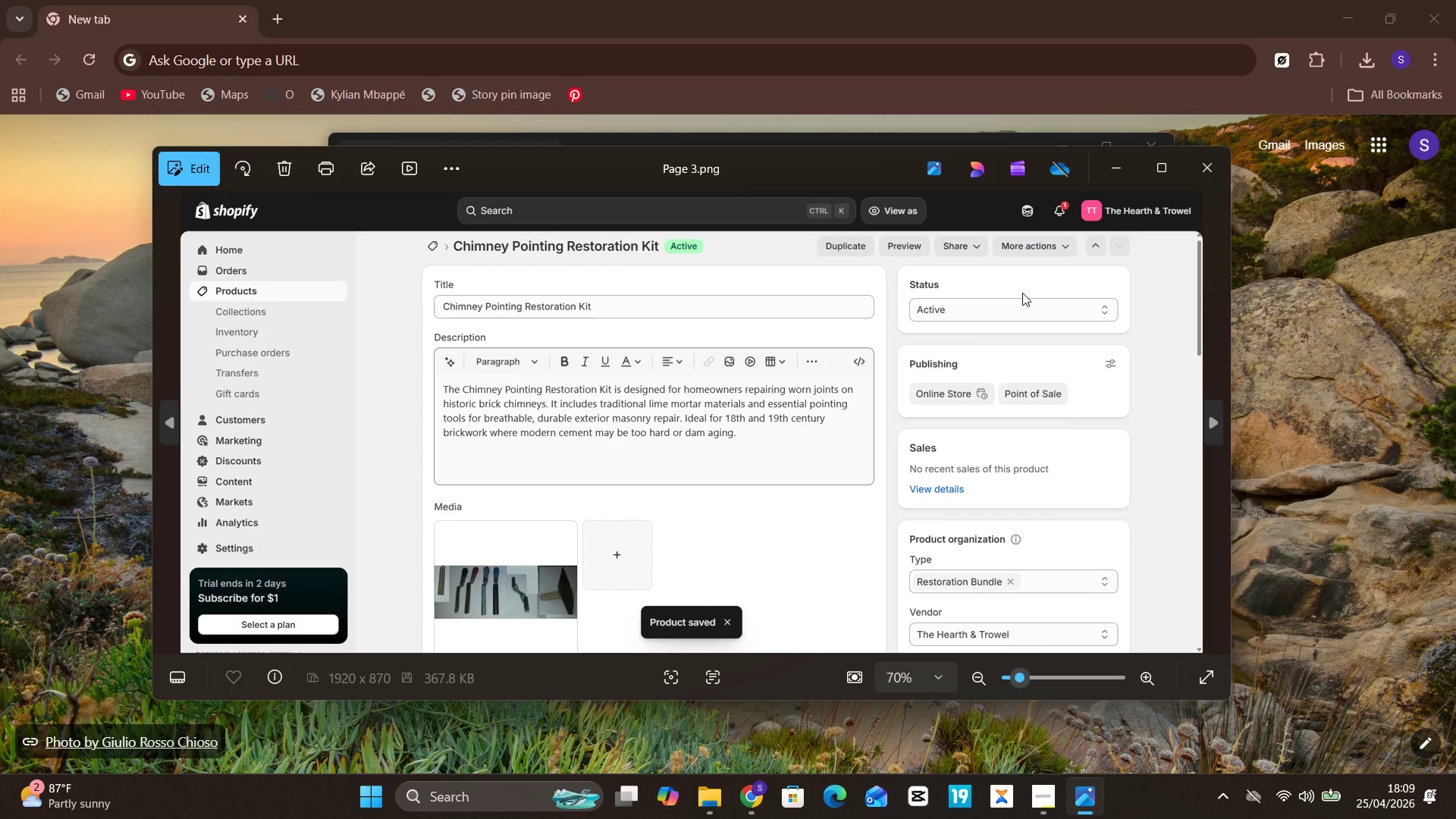 
left_click([1214, 162])
 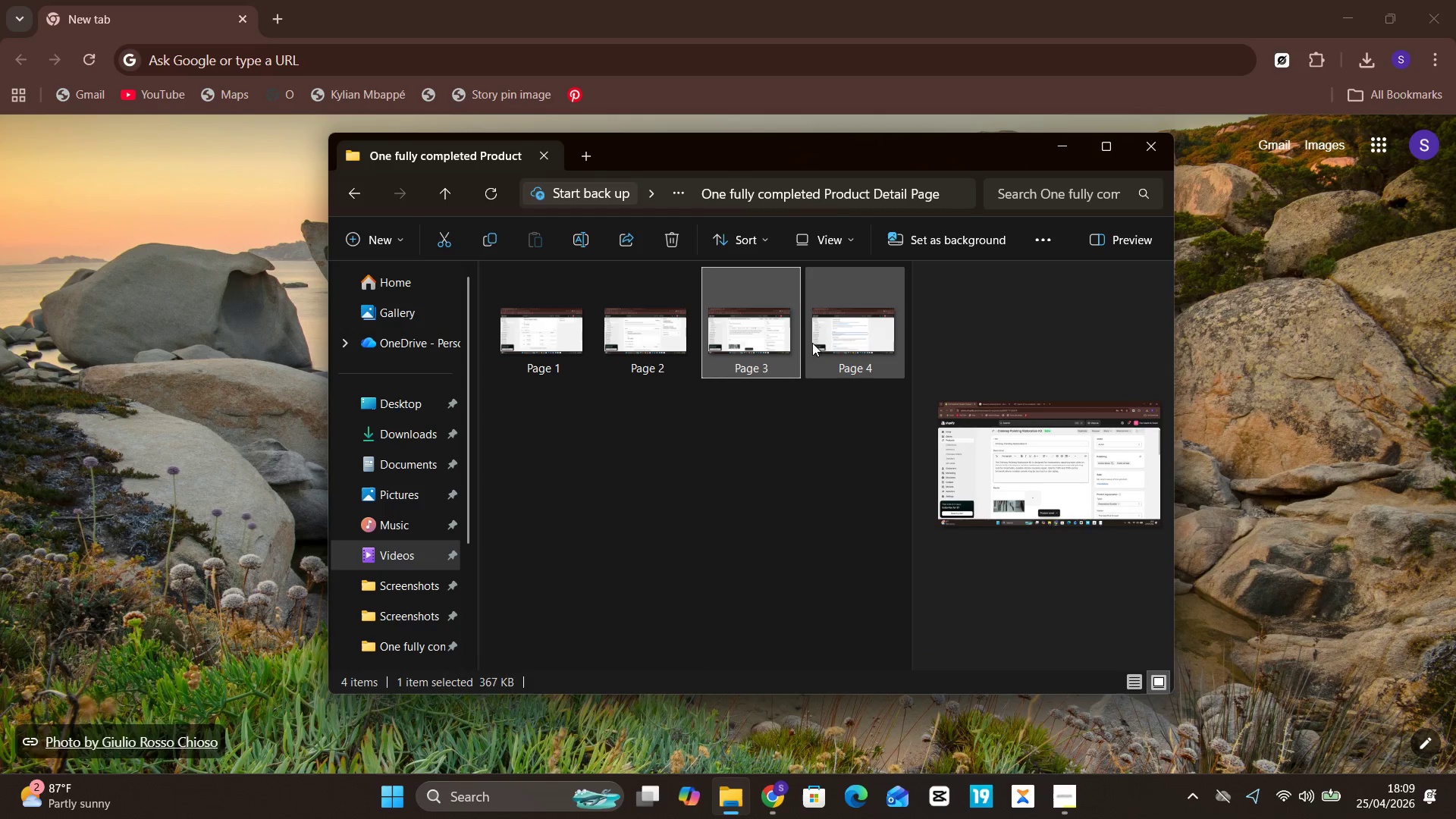 
double_click([819, 340])
 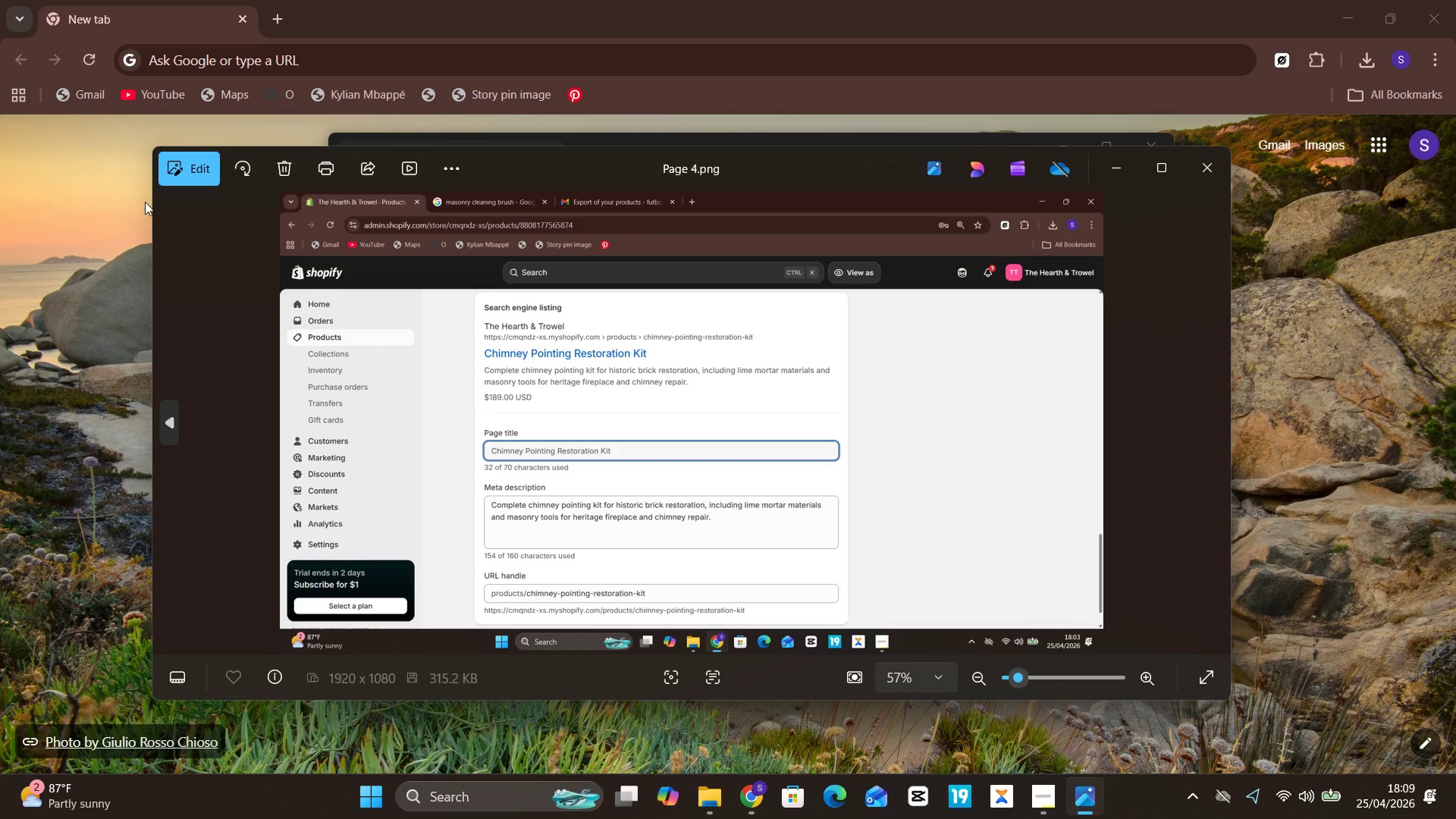 
left_click([170, 163])
 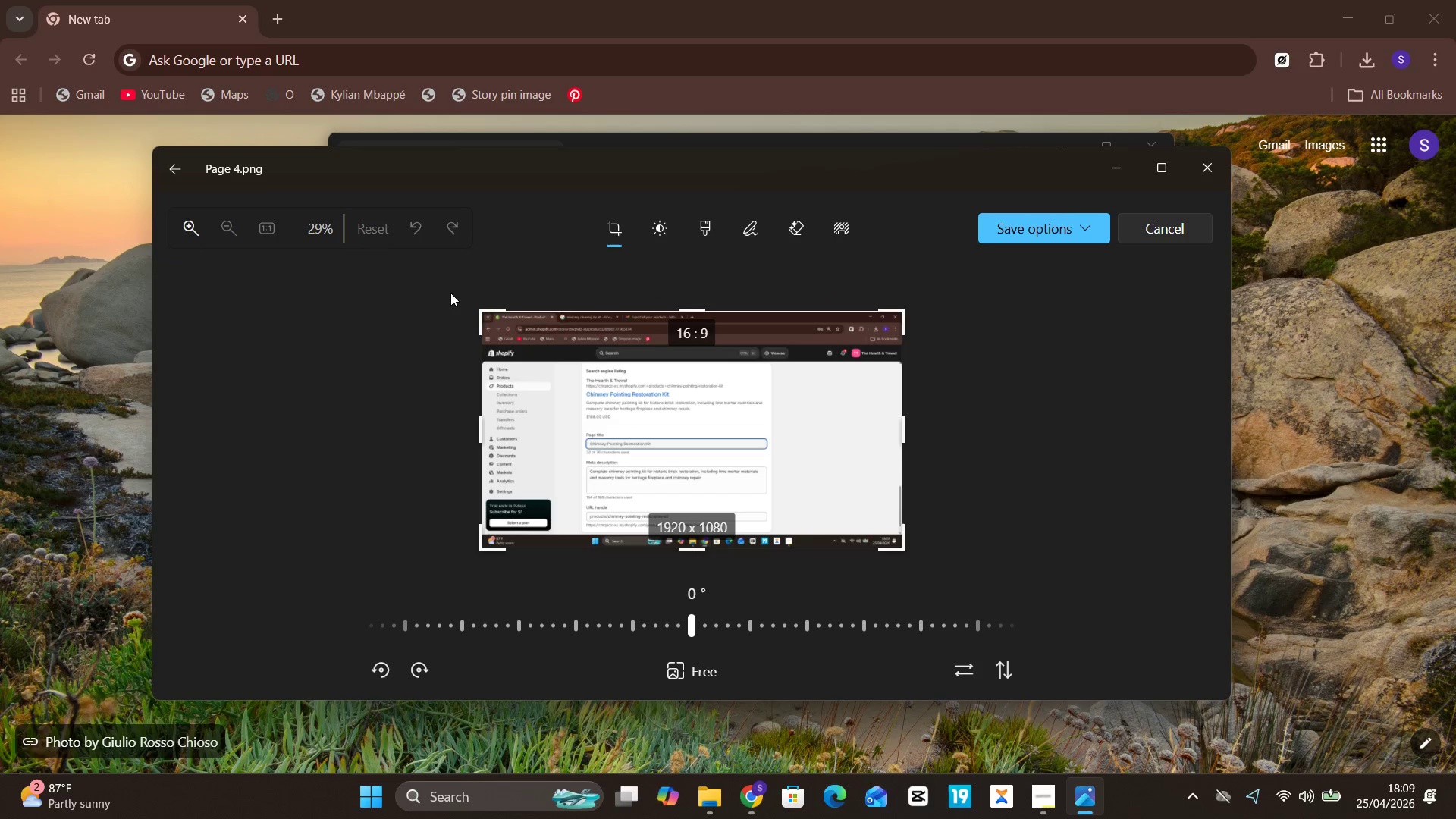 
left_click_drag(start_coordinate=[566, 312], to_coordinate=[569, 344])
 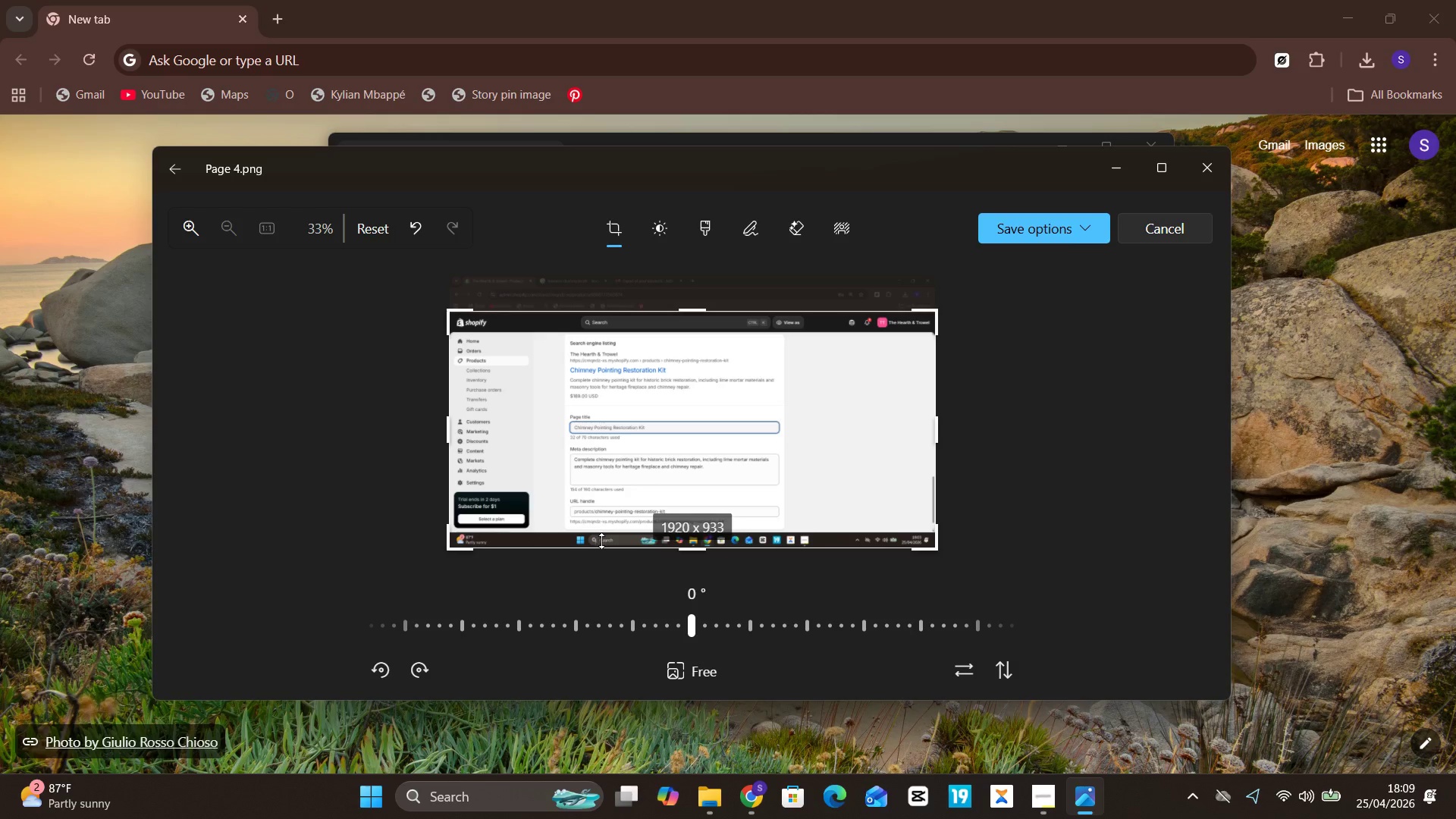 
left_click_drag(start_coordinate=[601, 544], to_coordinate=[615, 532])
 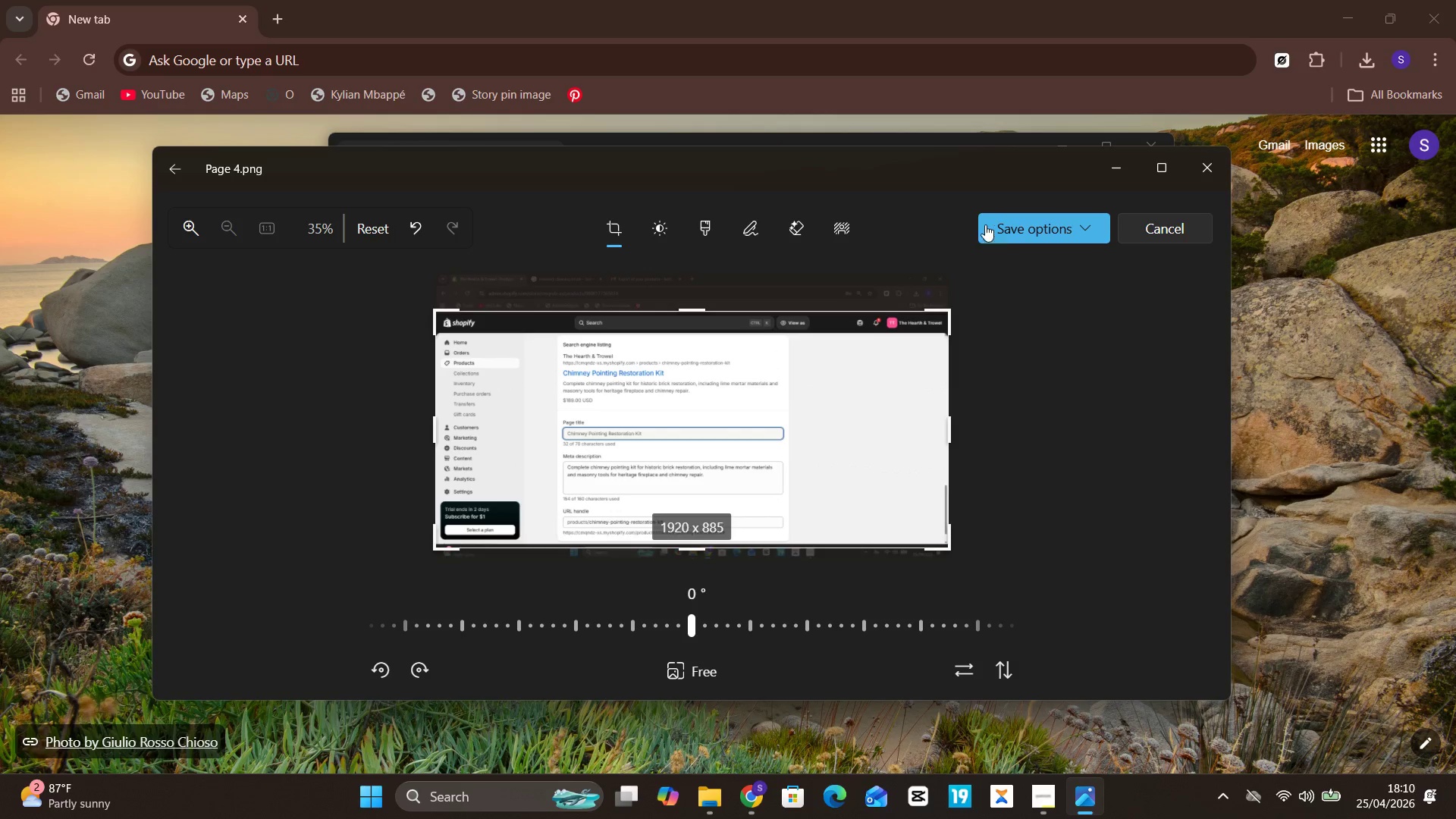 
left_click([999, 221])
 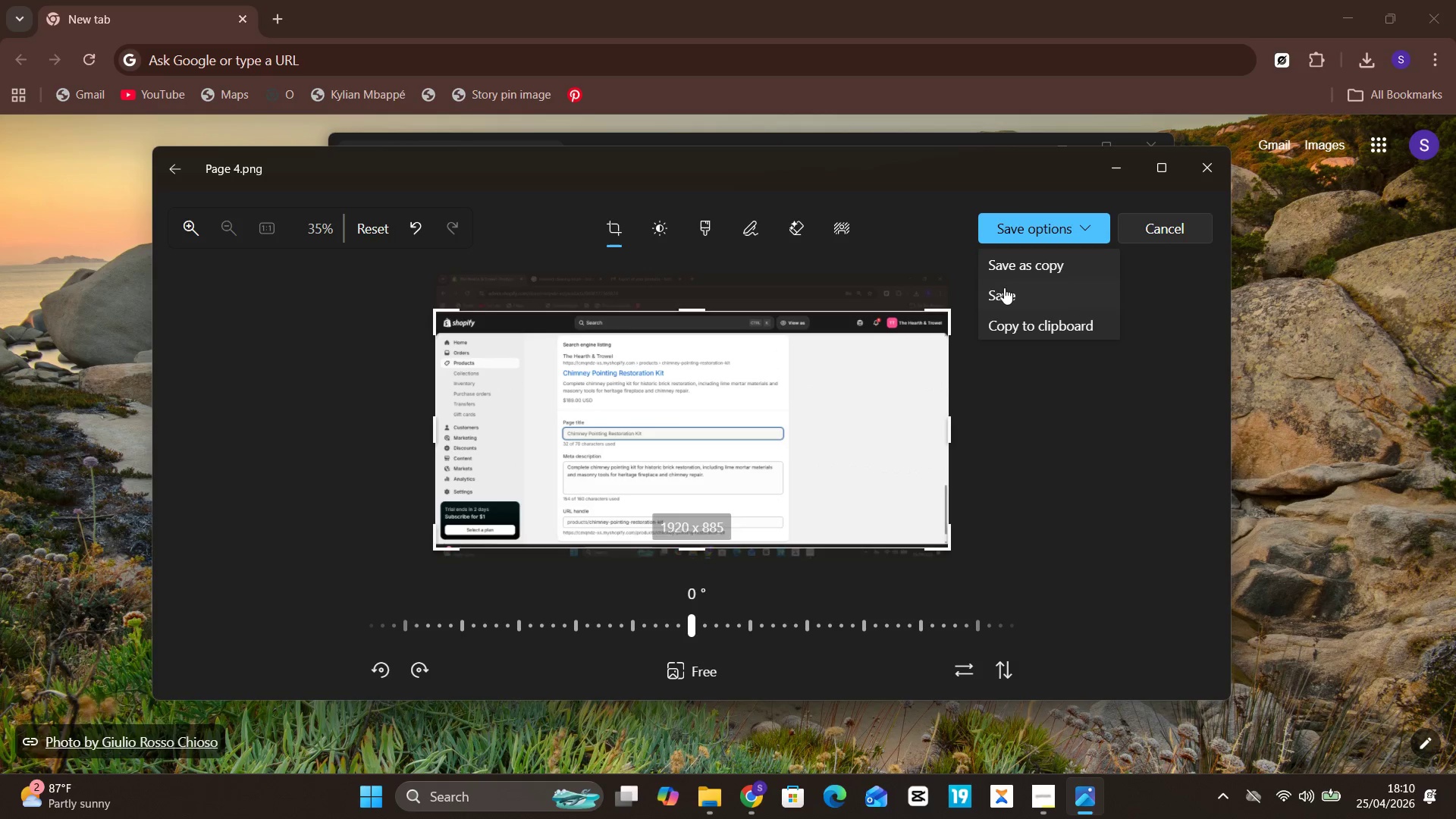 
left_click([1004, 293])
 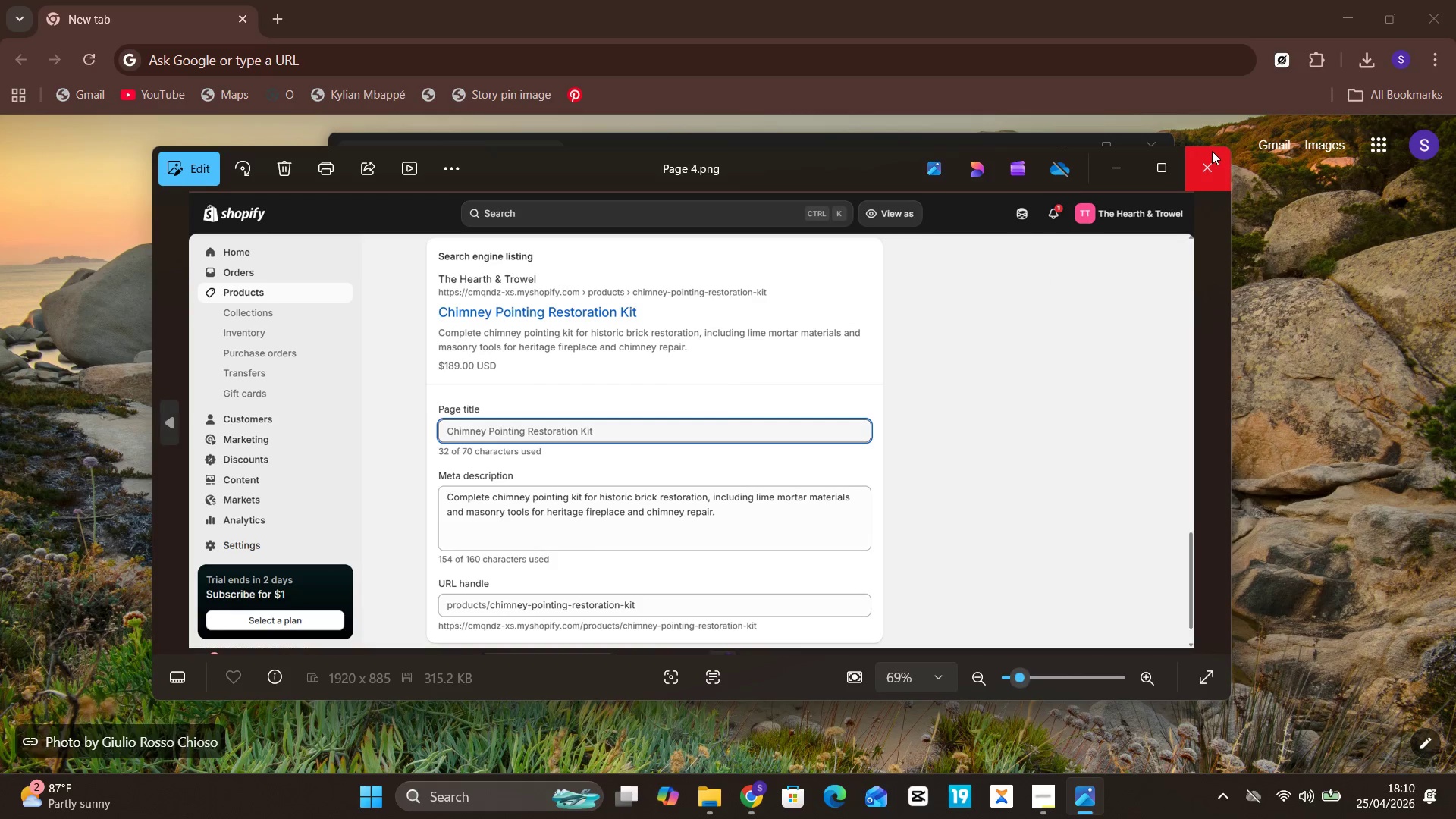 
left_click([1207, 158])
 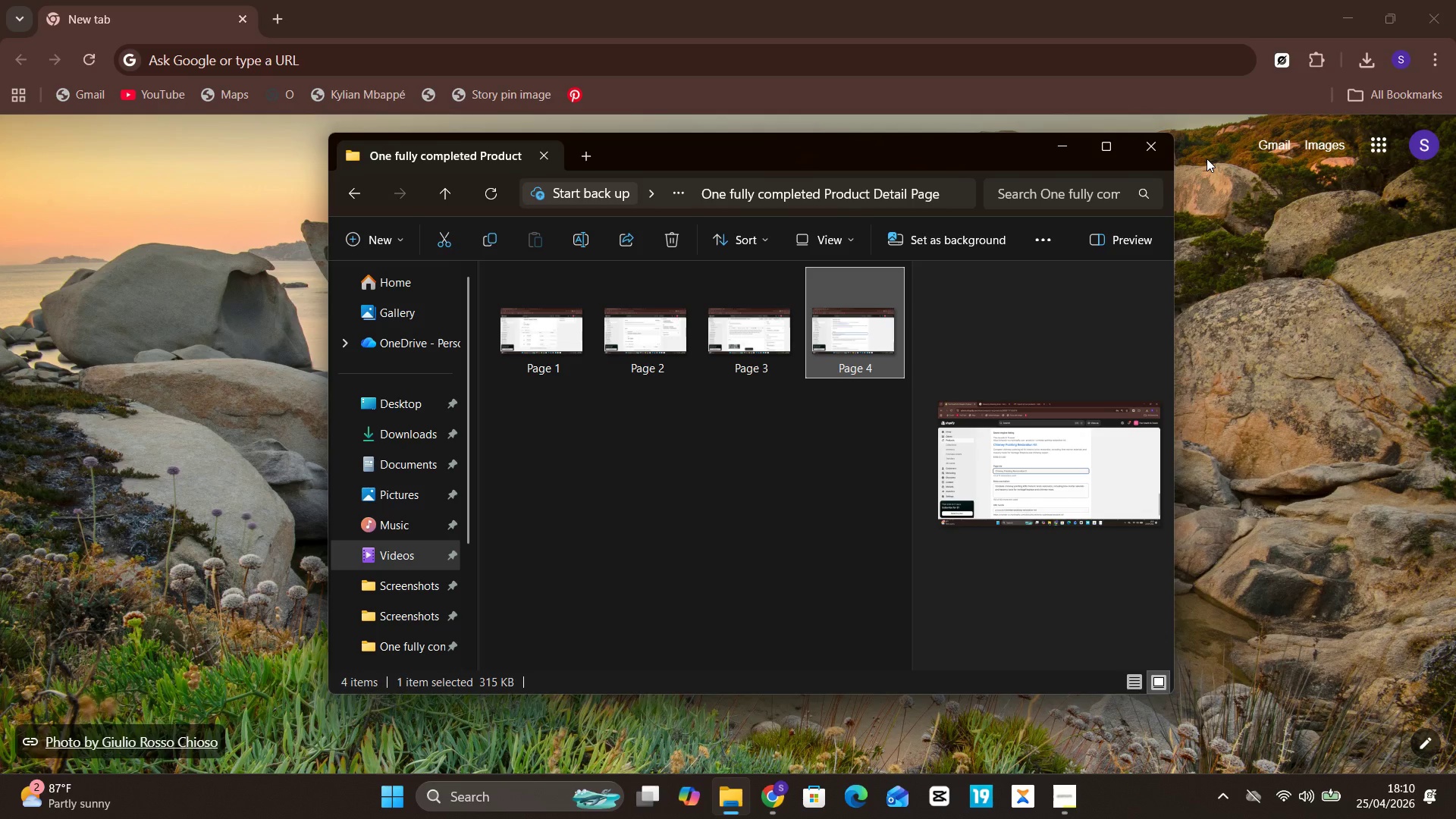 
wait(9.84)
 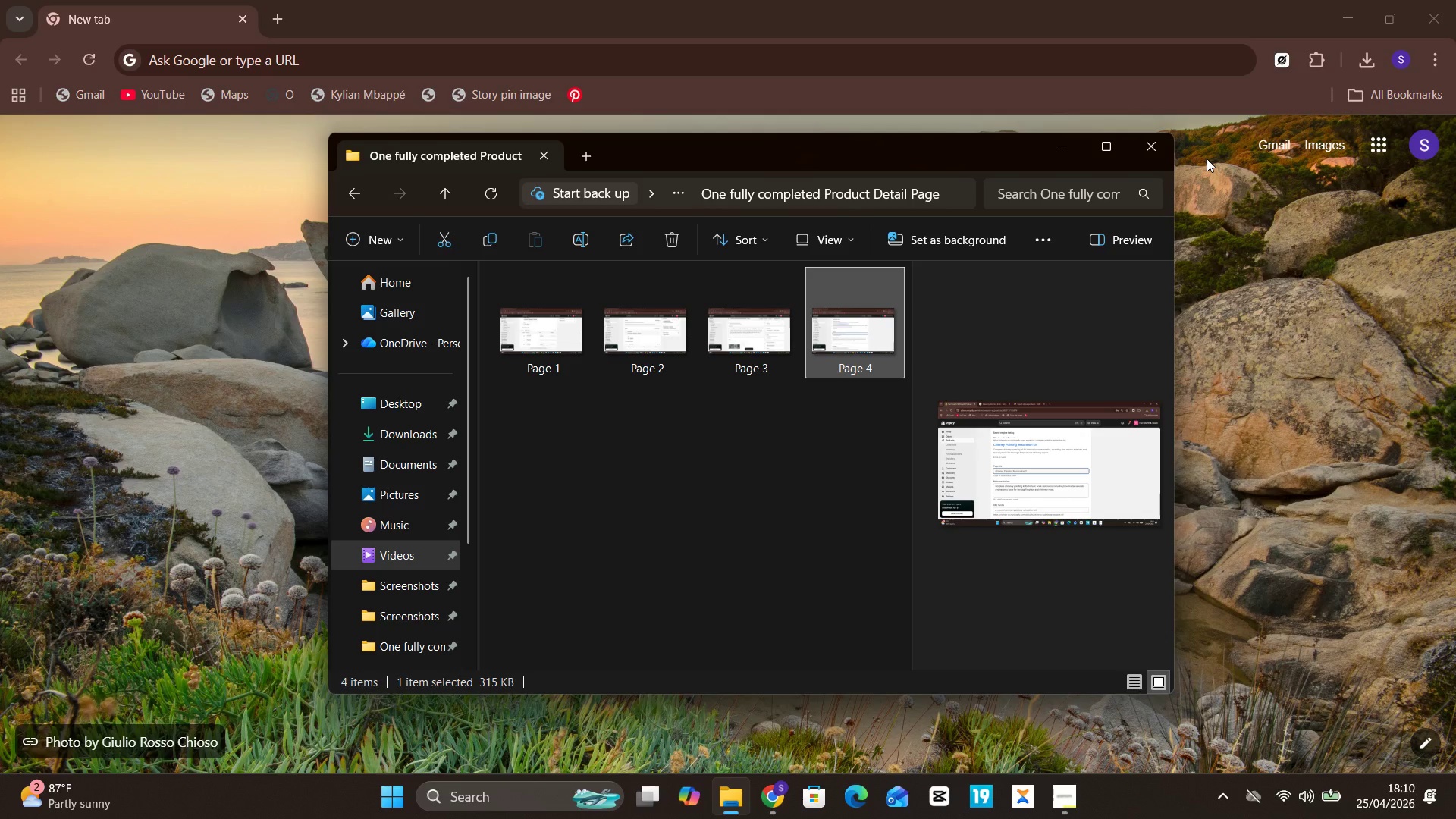 
left_click([1333, 22])
 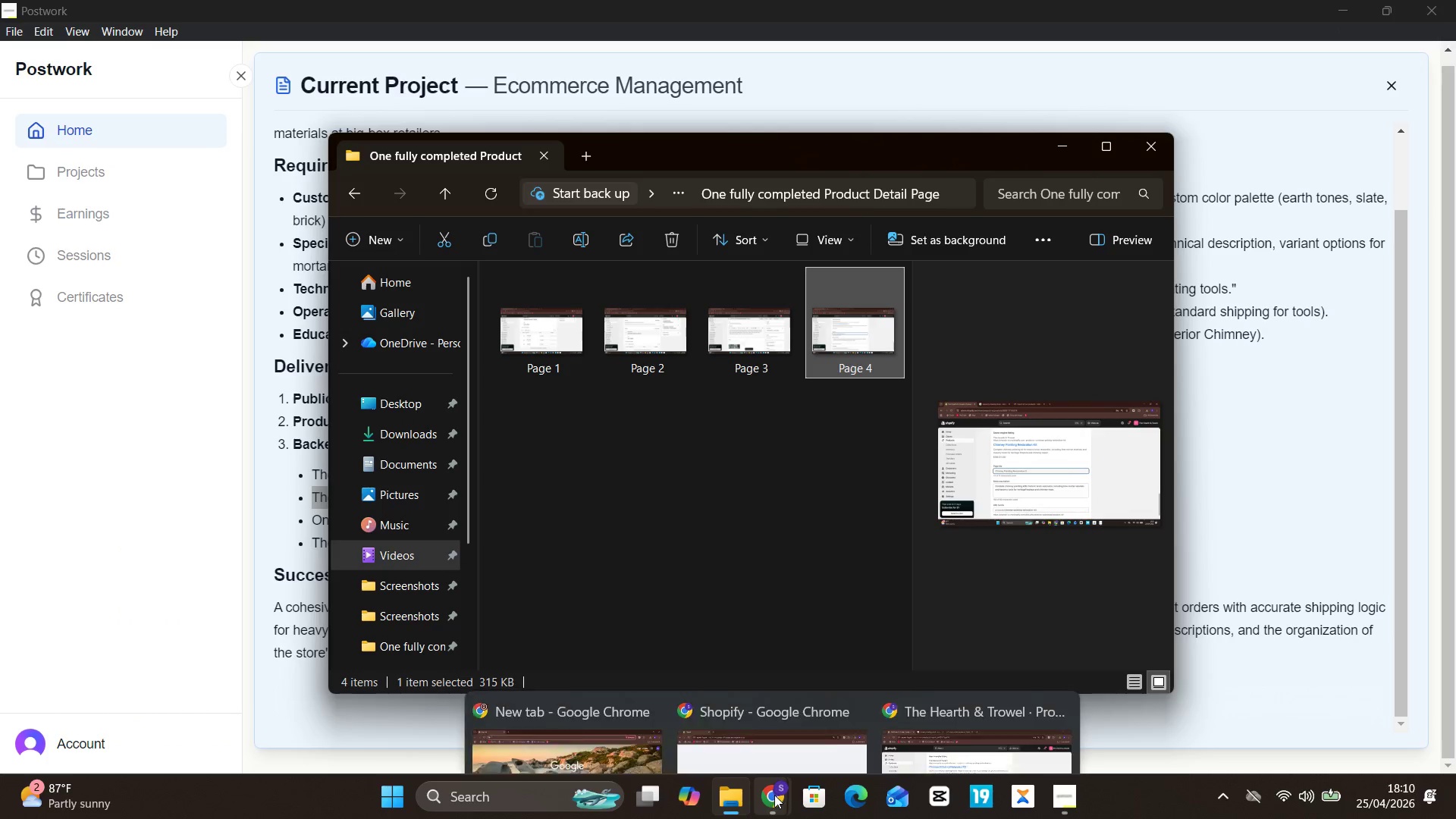 
left_click([940, 714])
 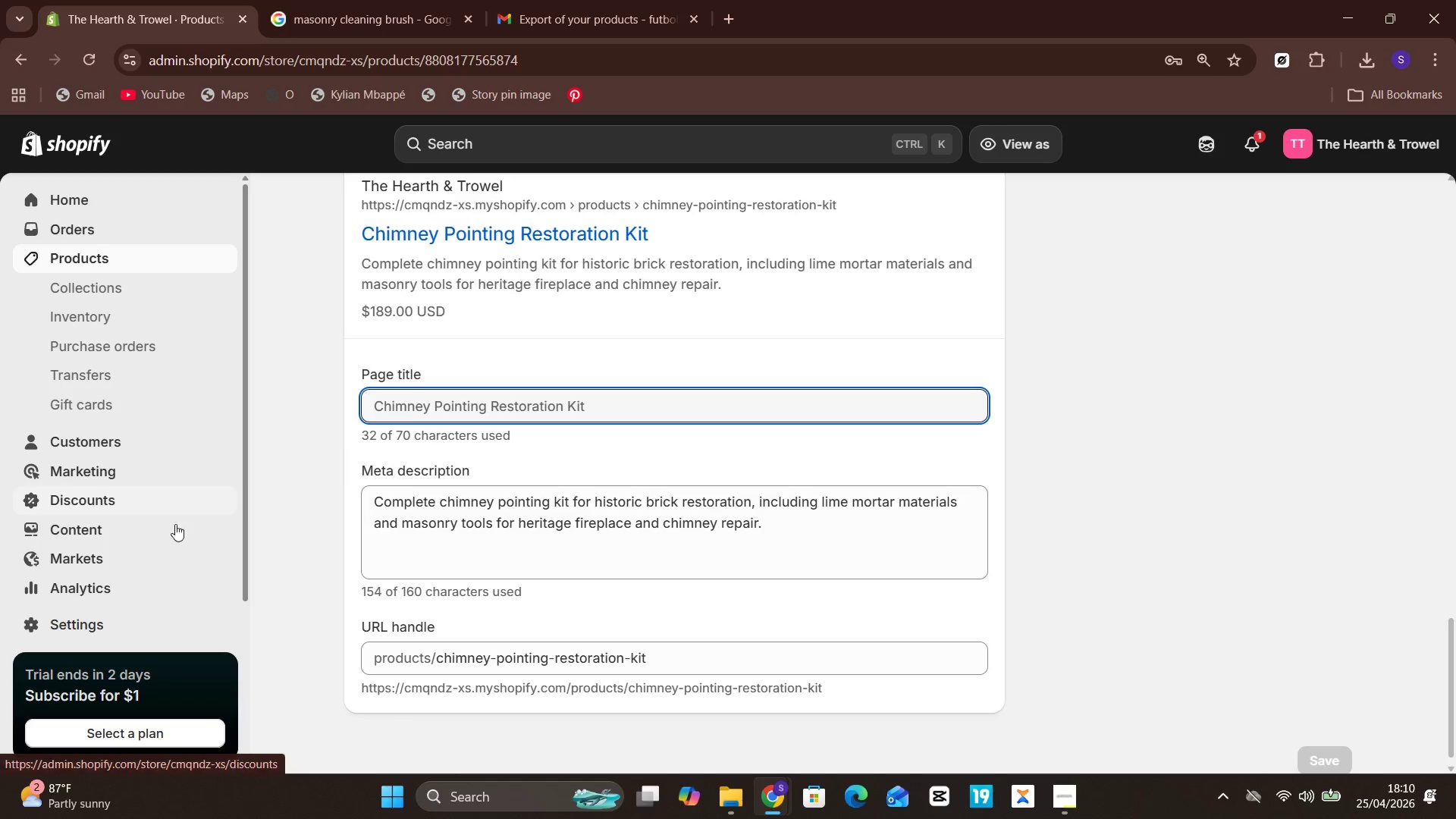 
left_click([105, 616])
 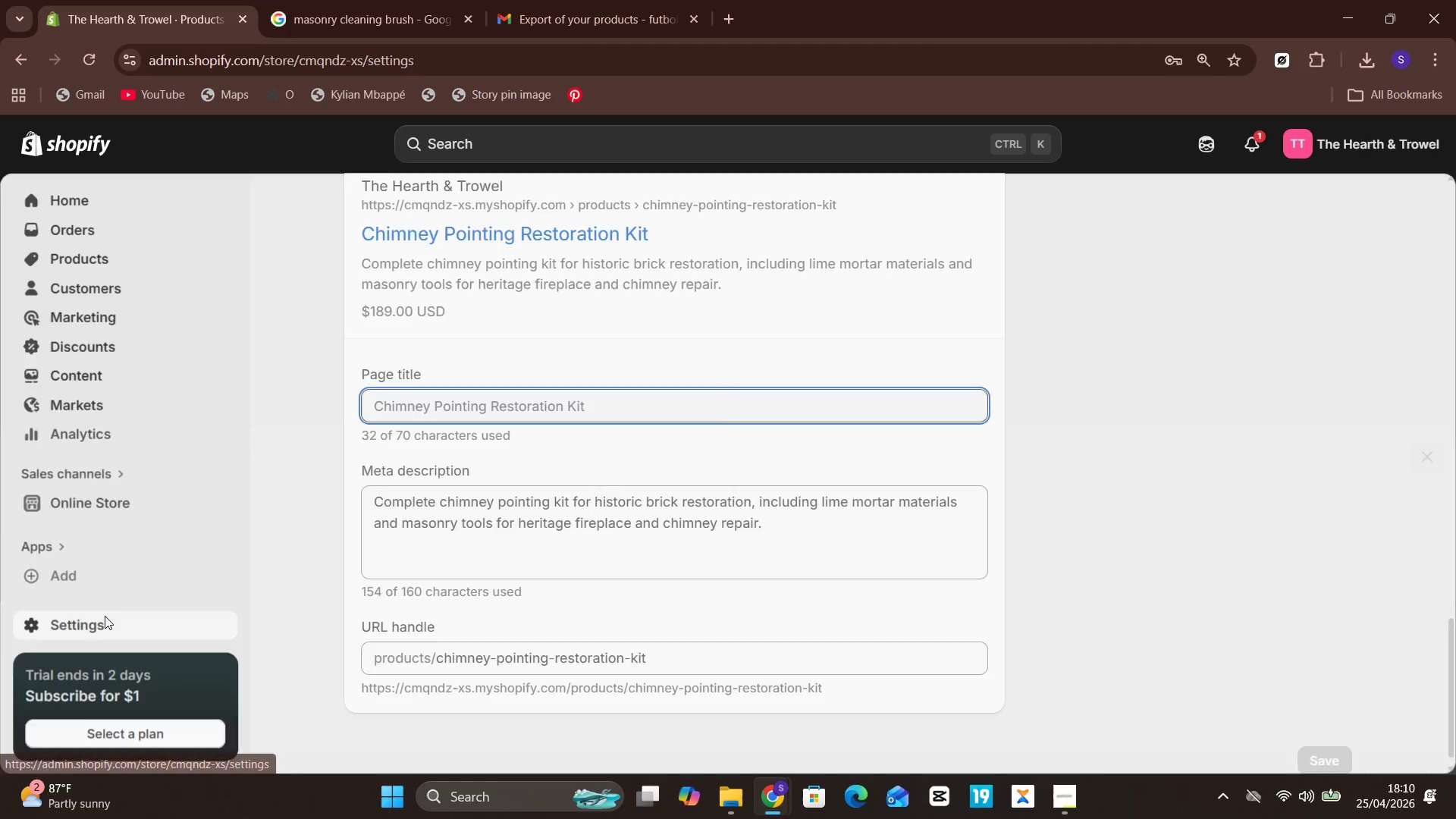 
mouse_move([193, 591])
 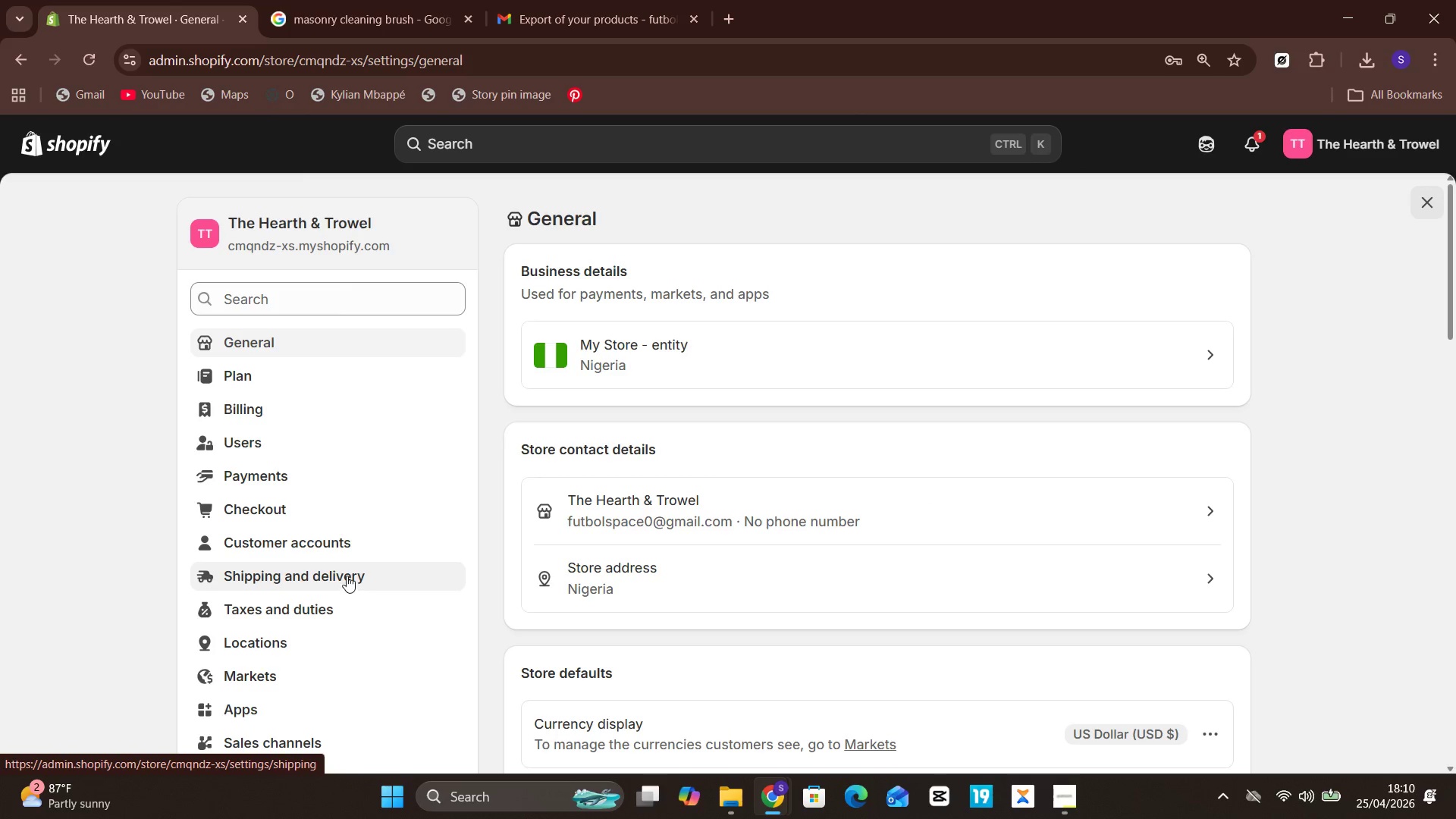 
left_click([347, 571])
 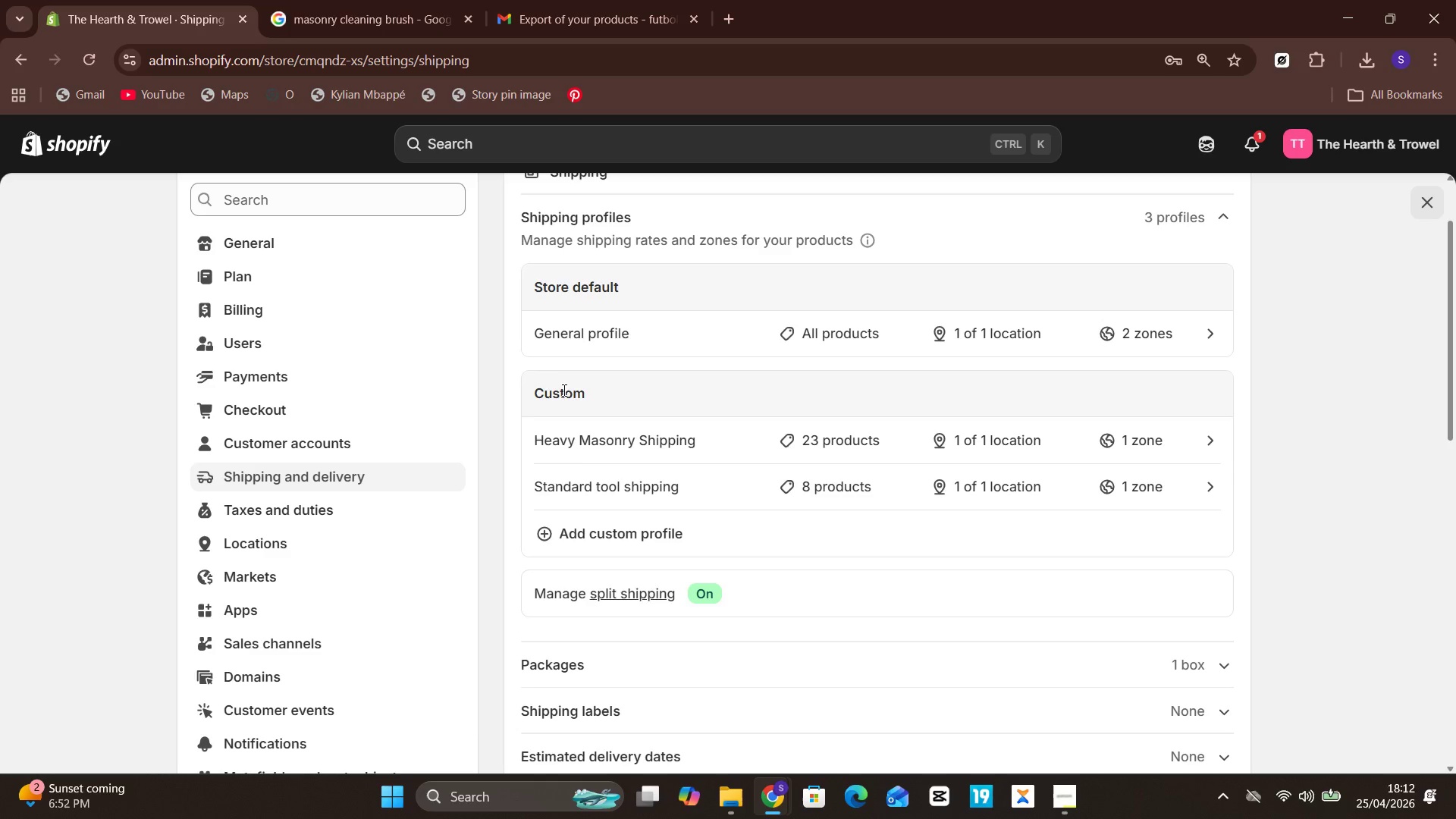 
wait(114.91)
 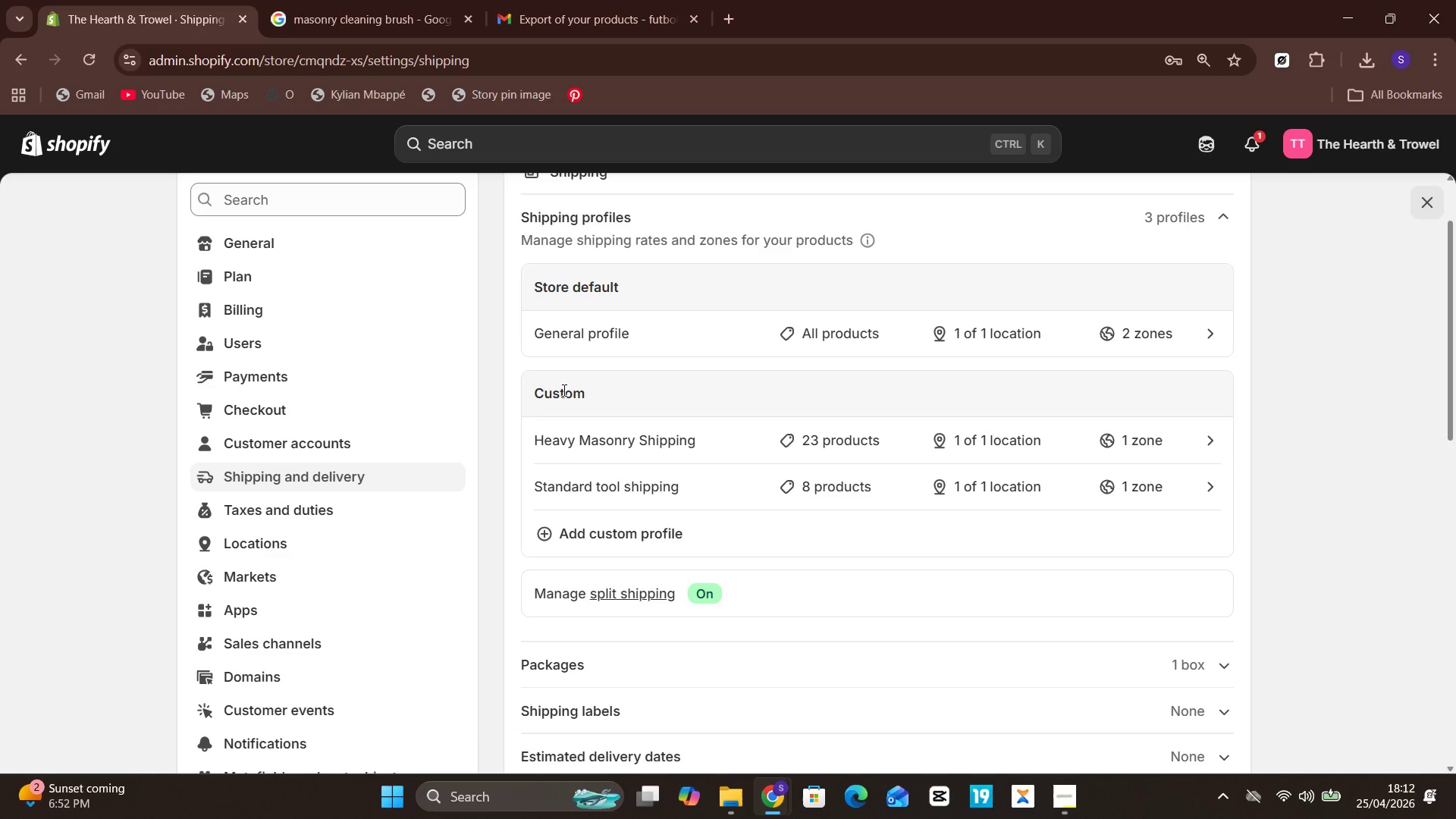 
left_click([828, 330])
 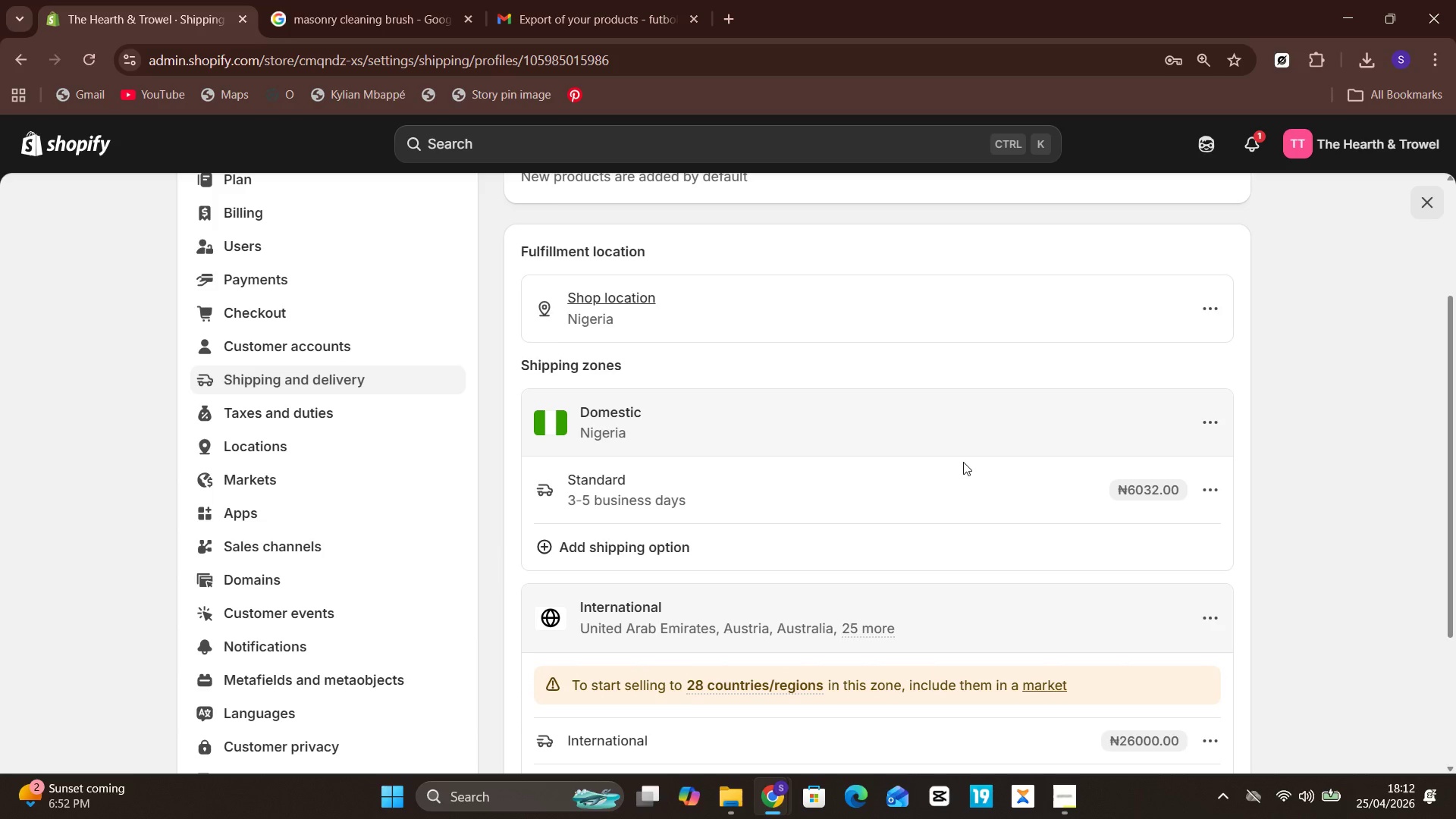 
wait(5.95)
 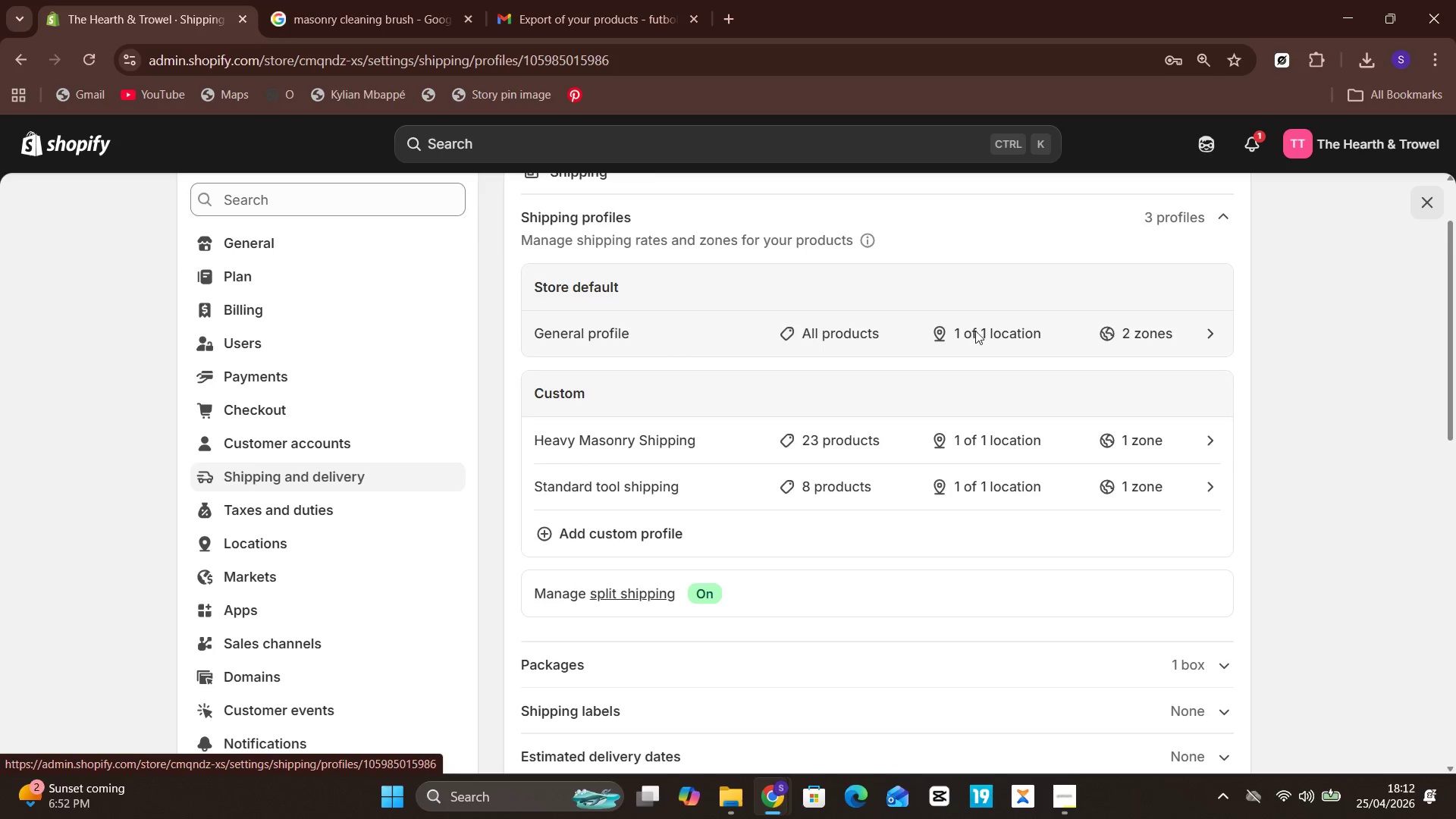 
left_click([739, 542])
 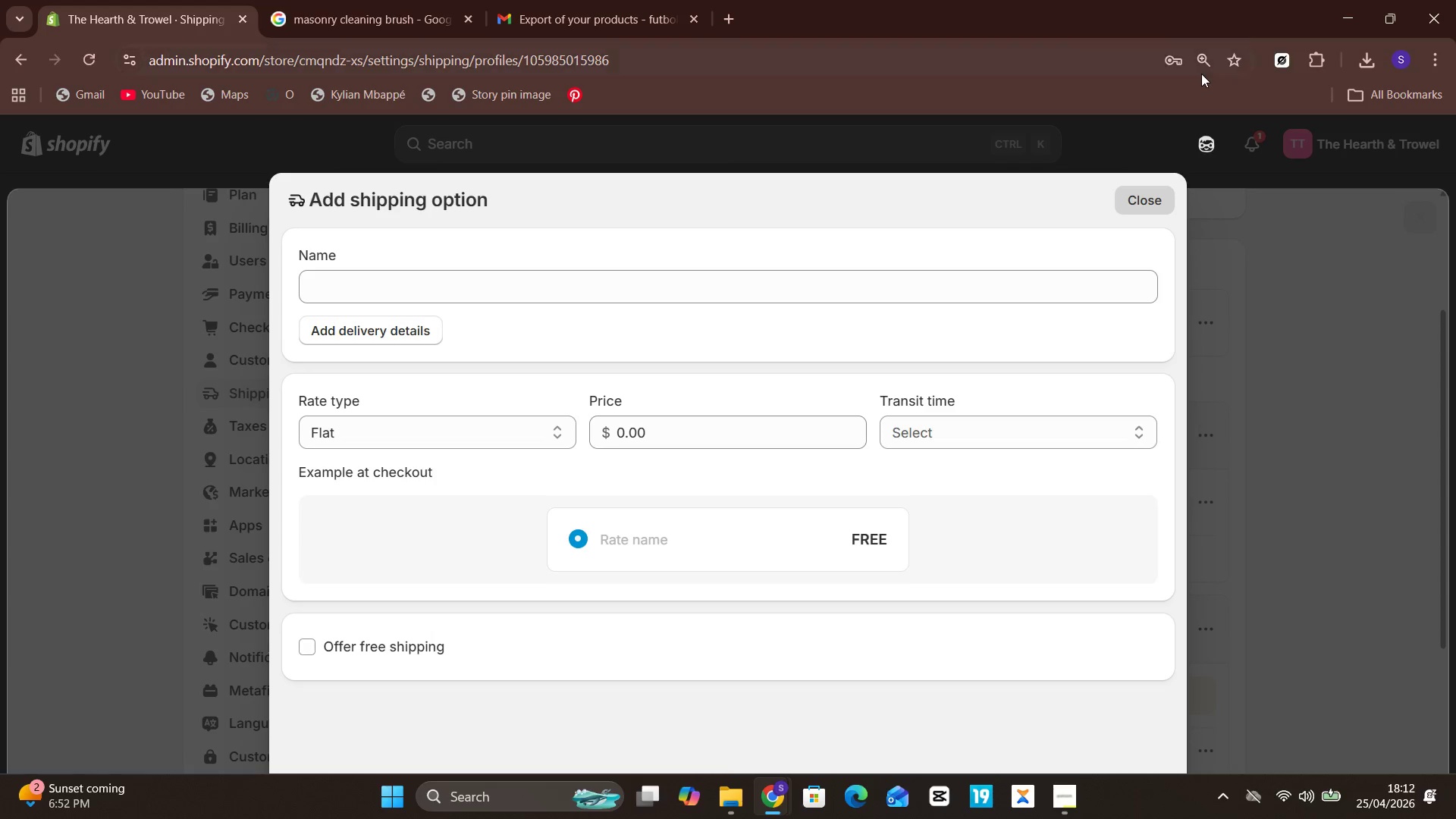 
wait(6.47)
 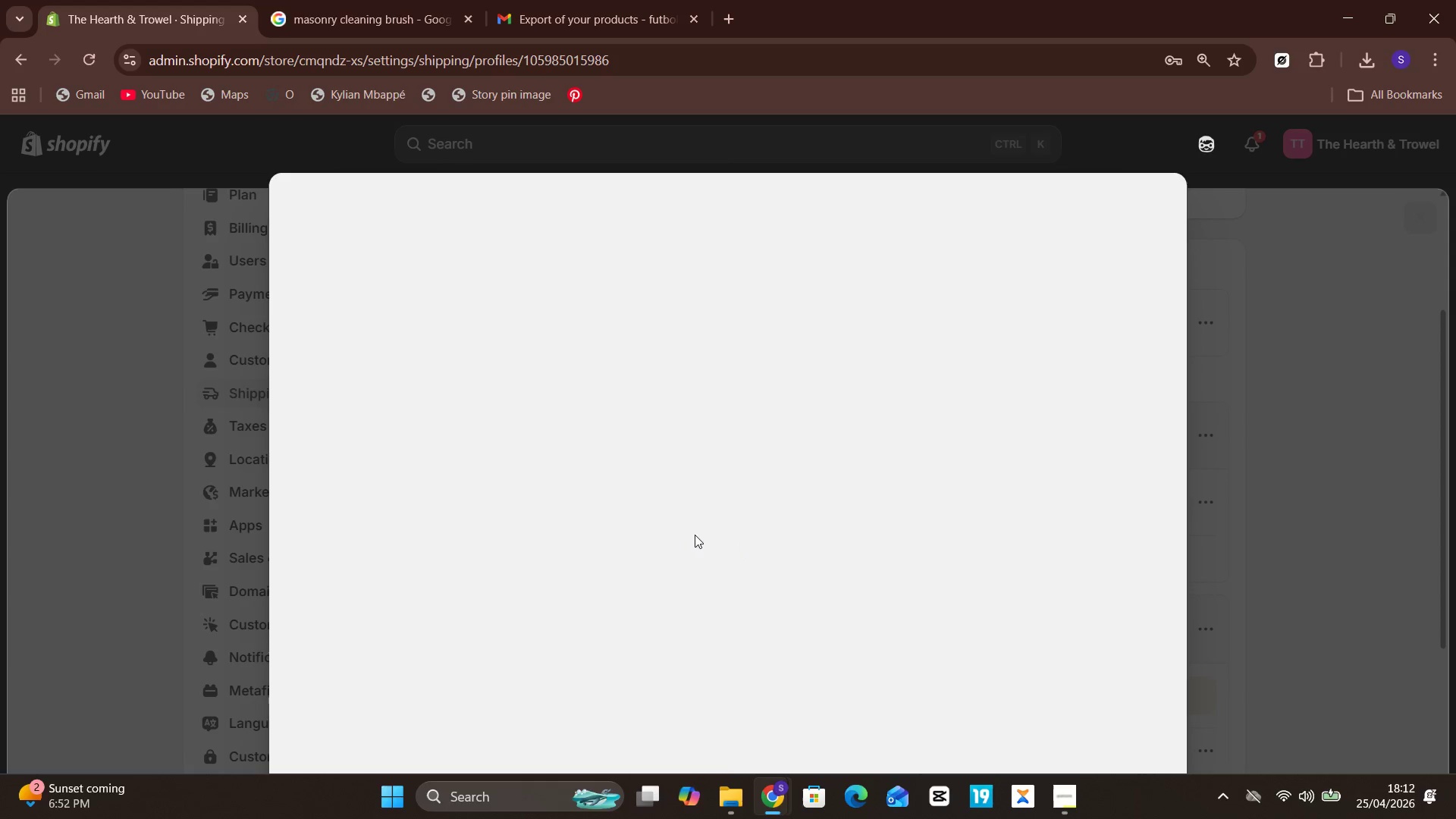 
left_click([1152, 196])
 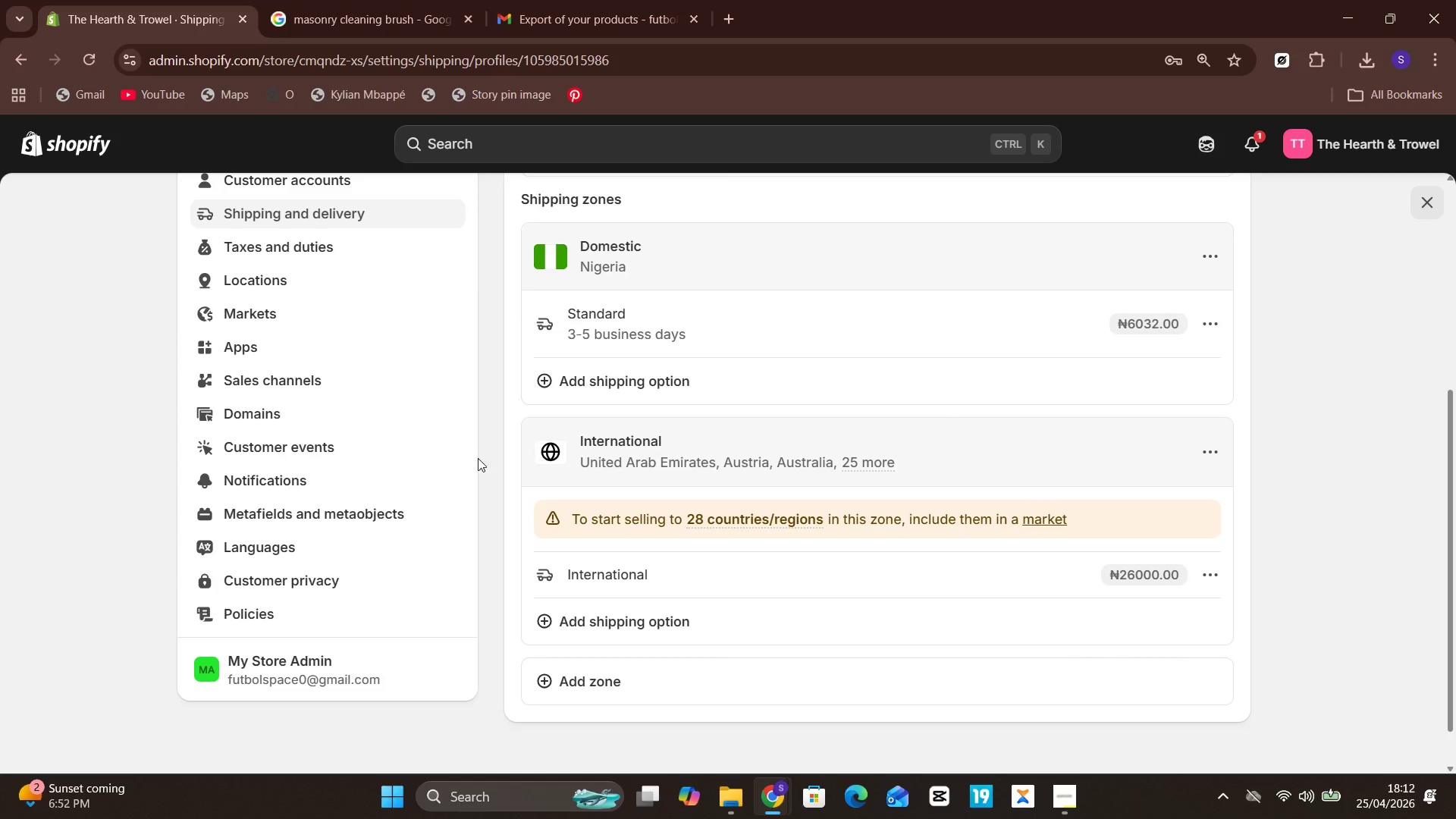 
wait(7.83)
 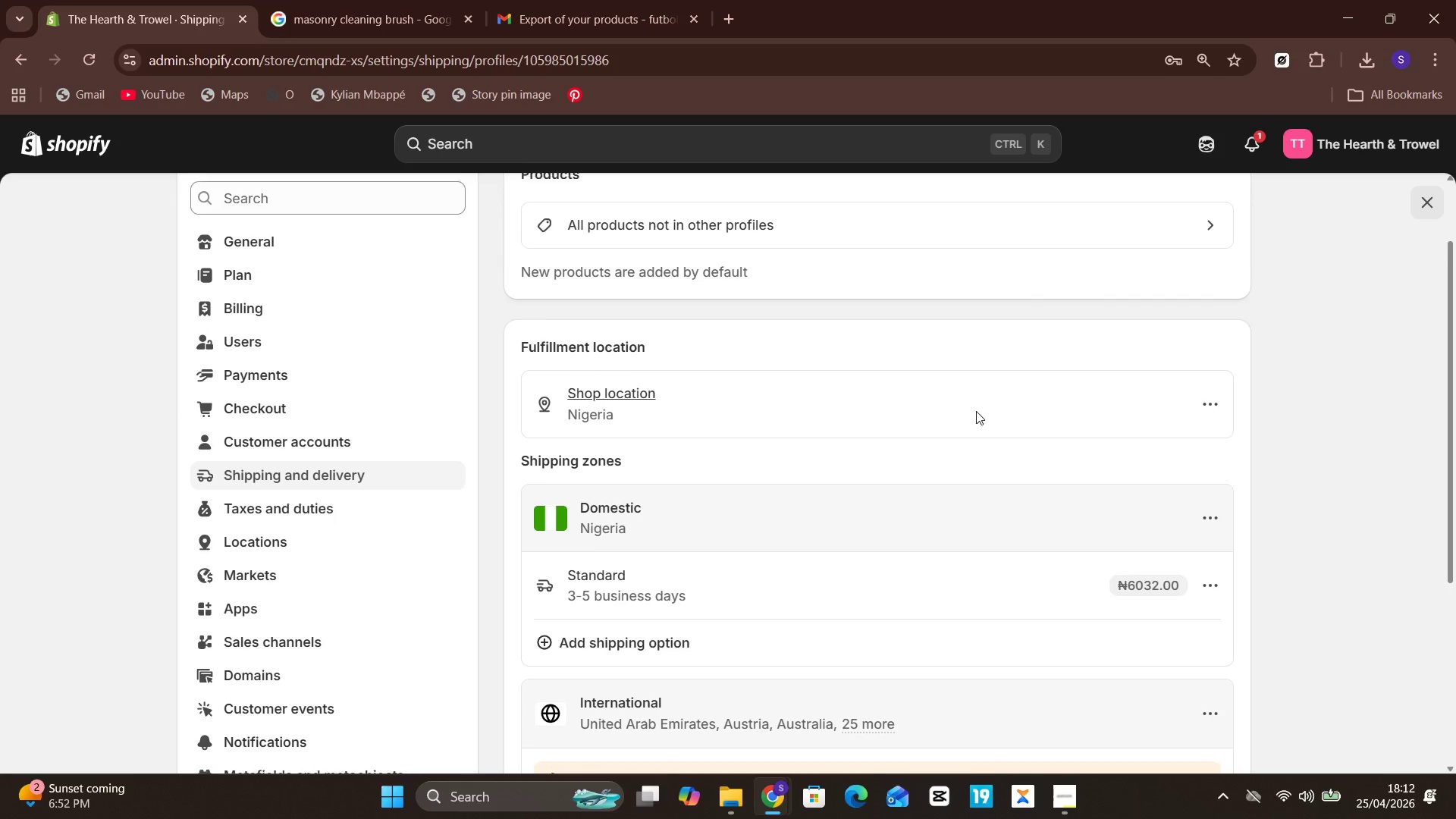 
left_click([610, 625])
 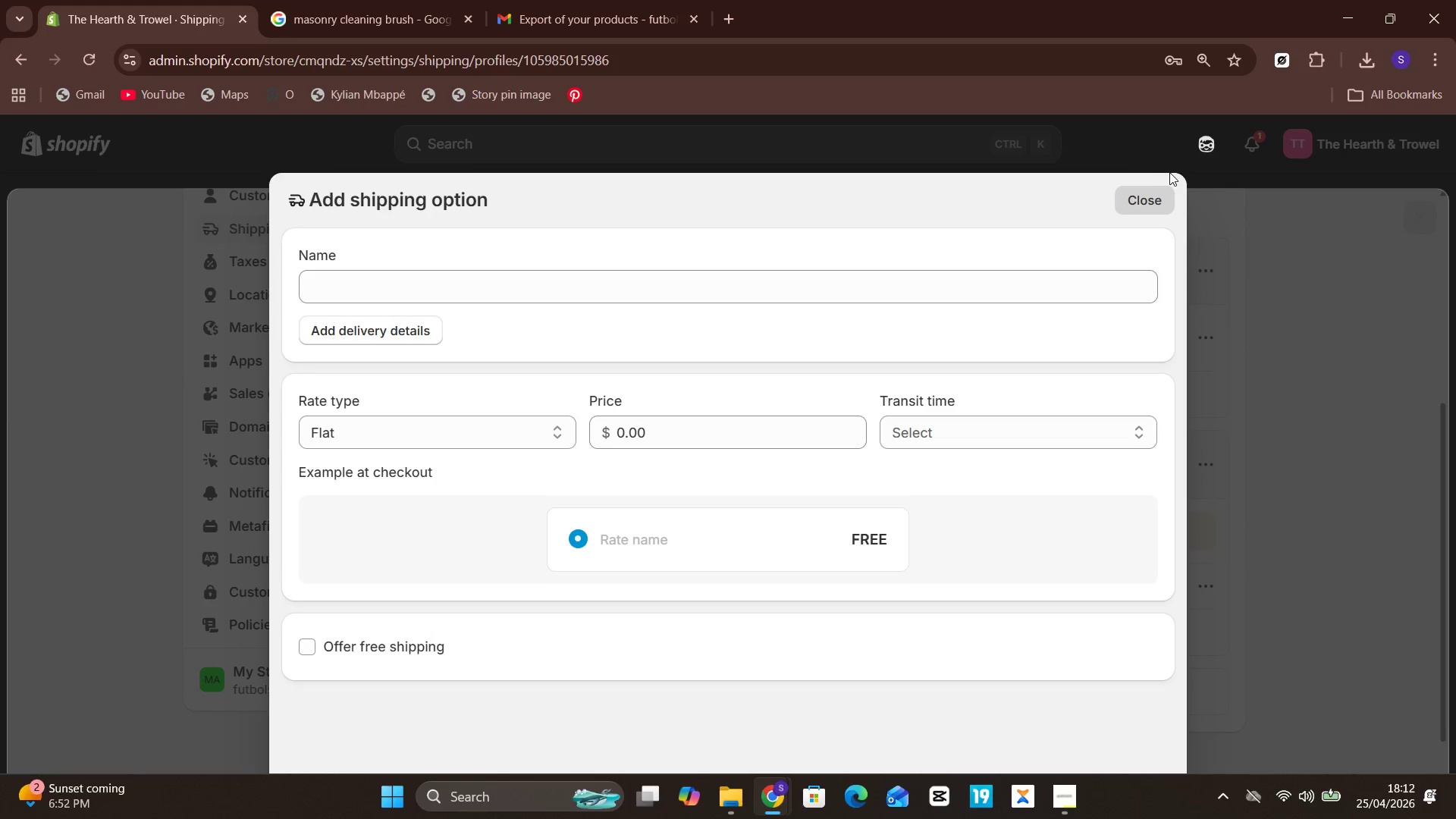 
left_click([1166, 184])
 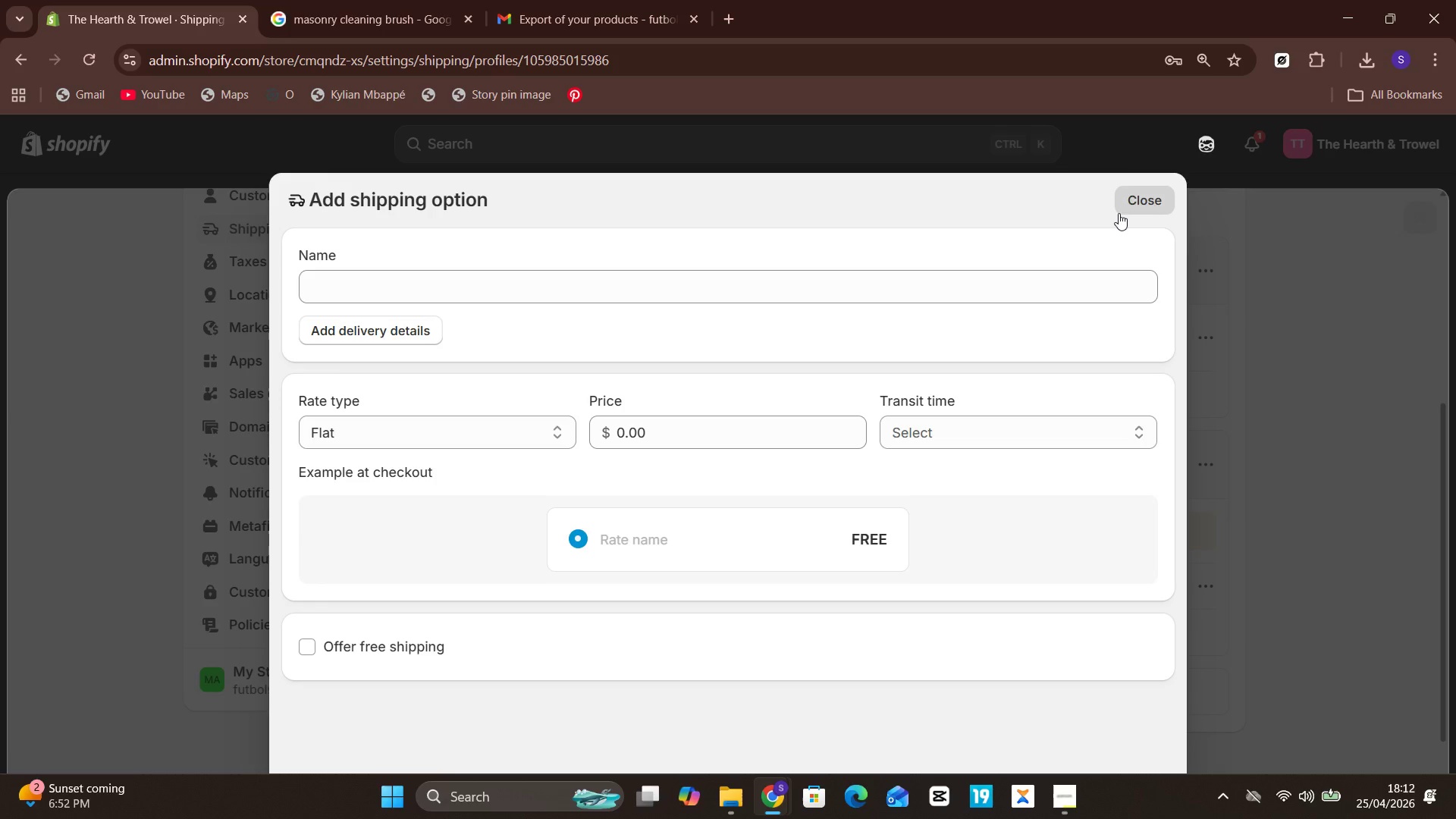 
left_click_drag(start_coordinate=[1119, 213], to_coordinate=[1127, 208])
 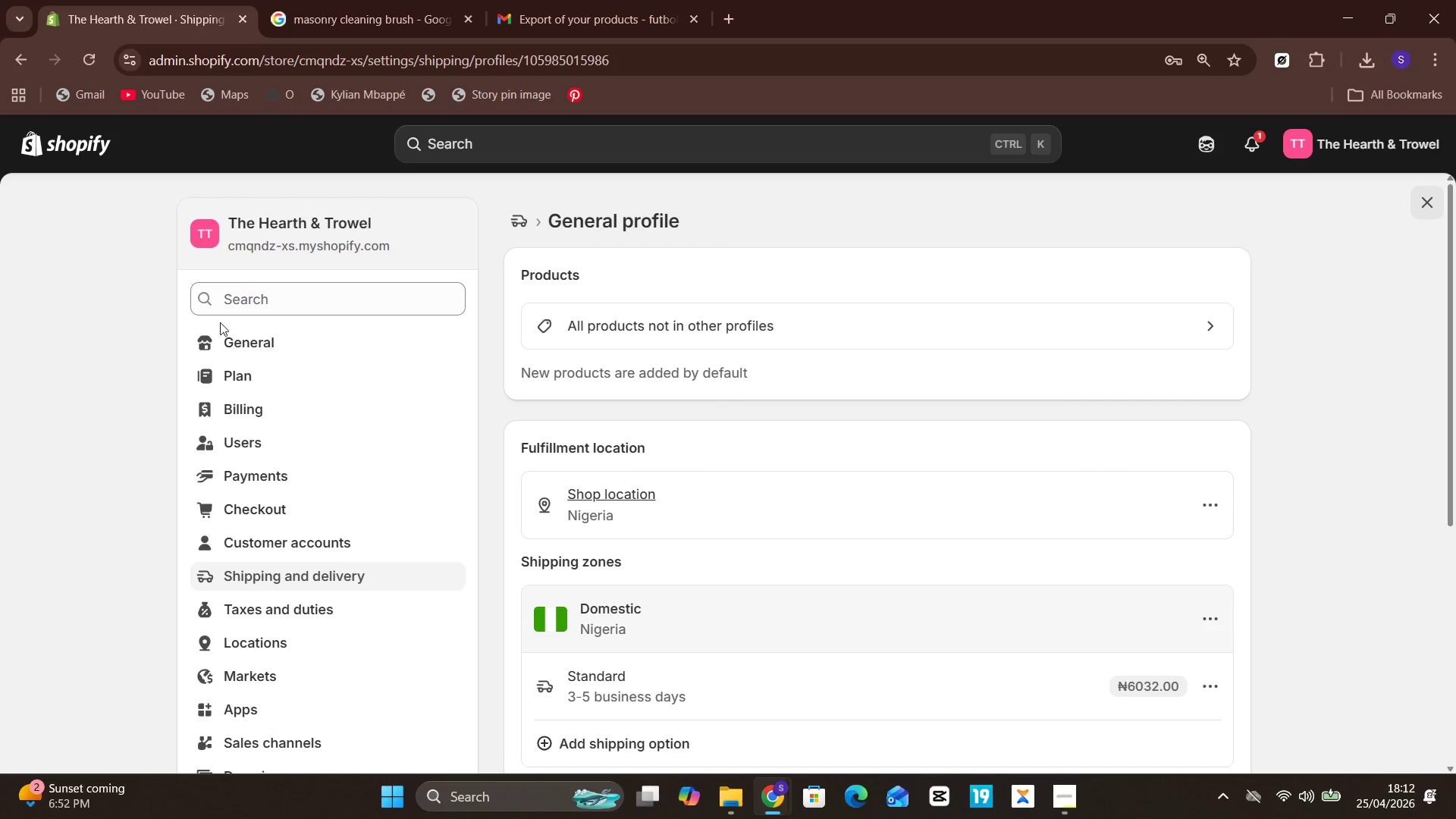 
left_click([531, 214])
 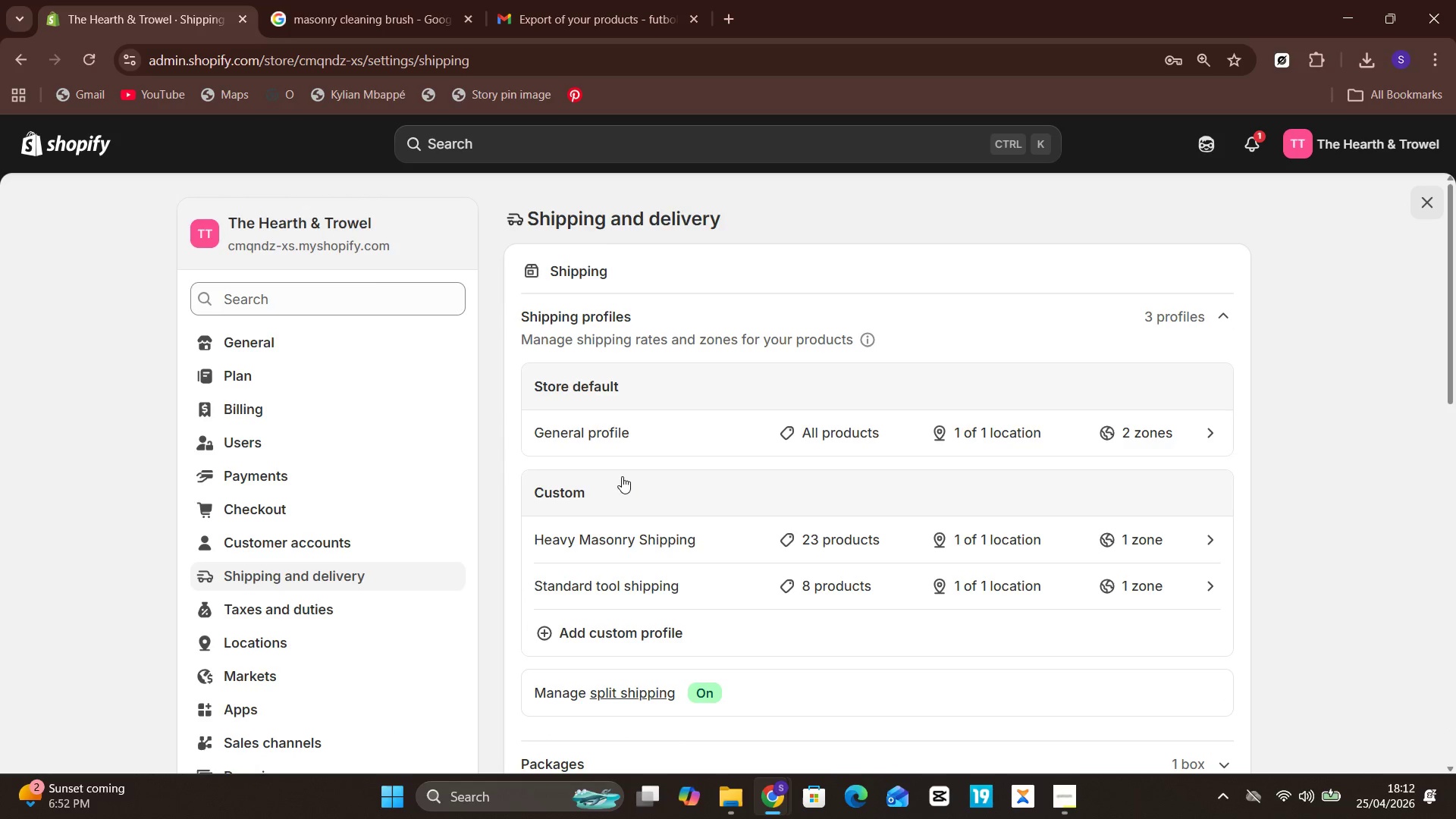 
mouse_move([711, 620])
 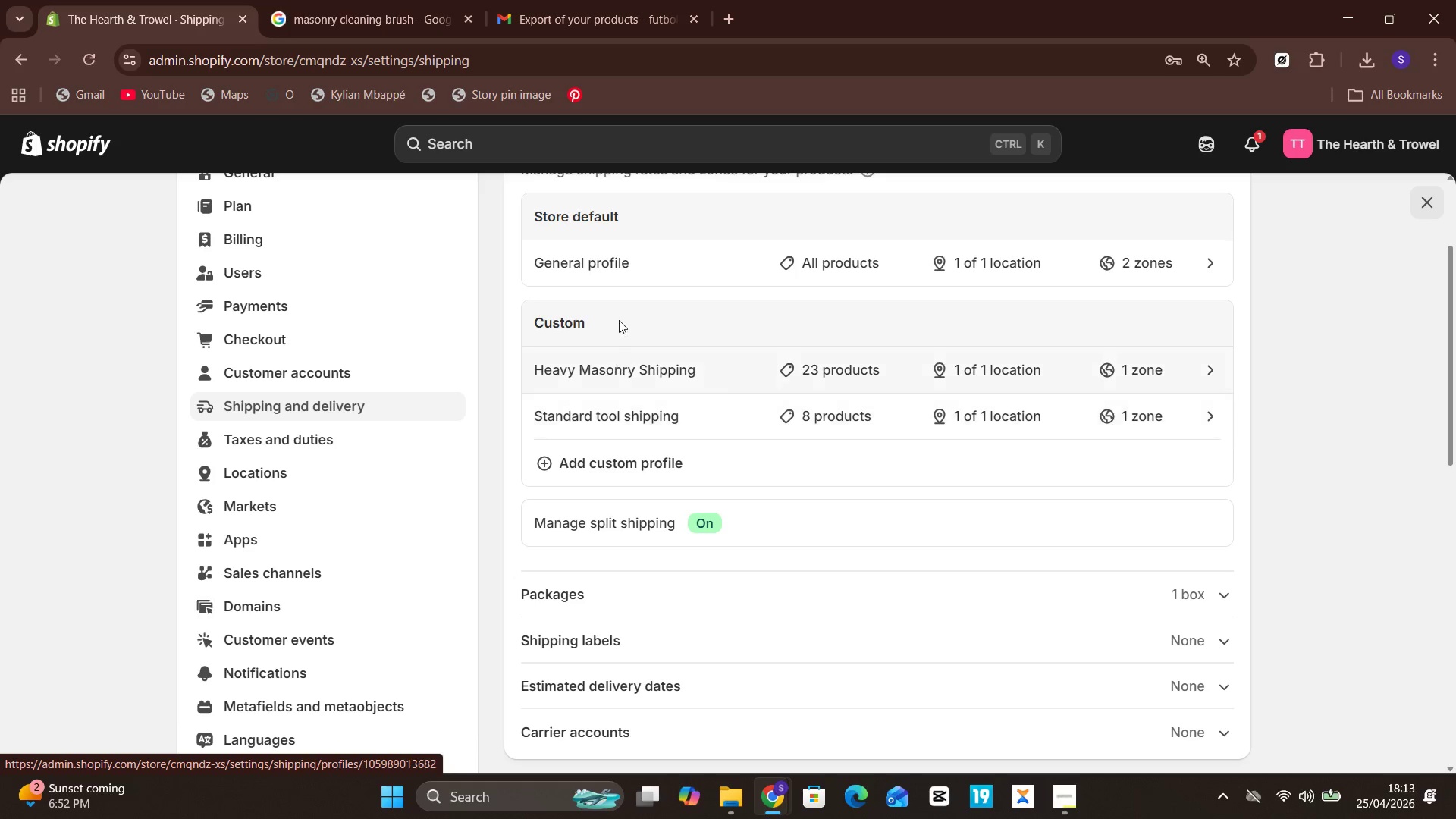 
left_click([609, 317])
 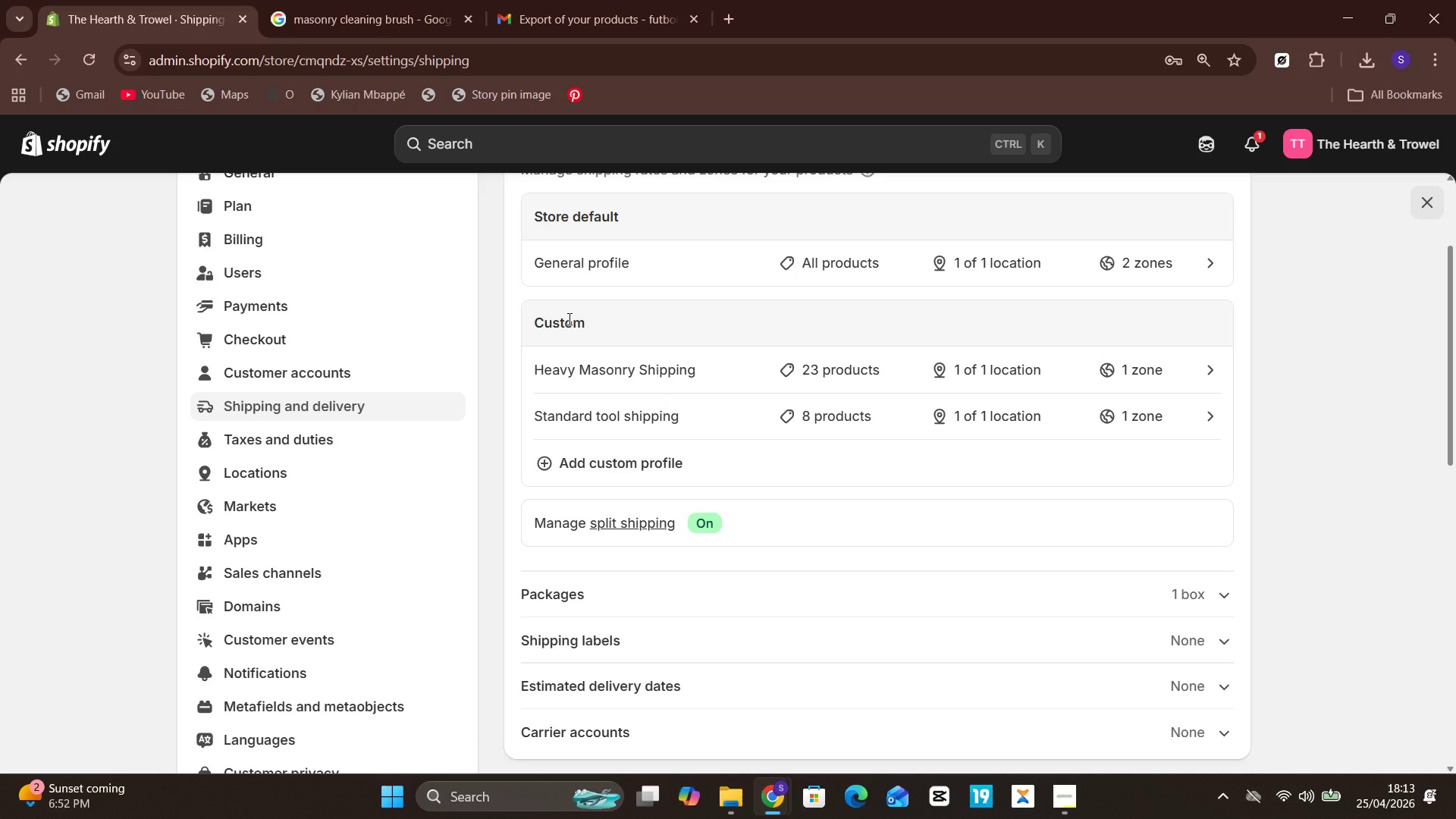 
double_click([568, 318])
 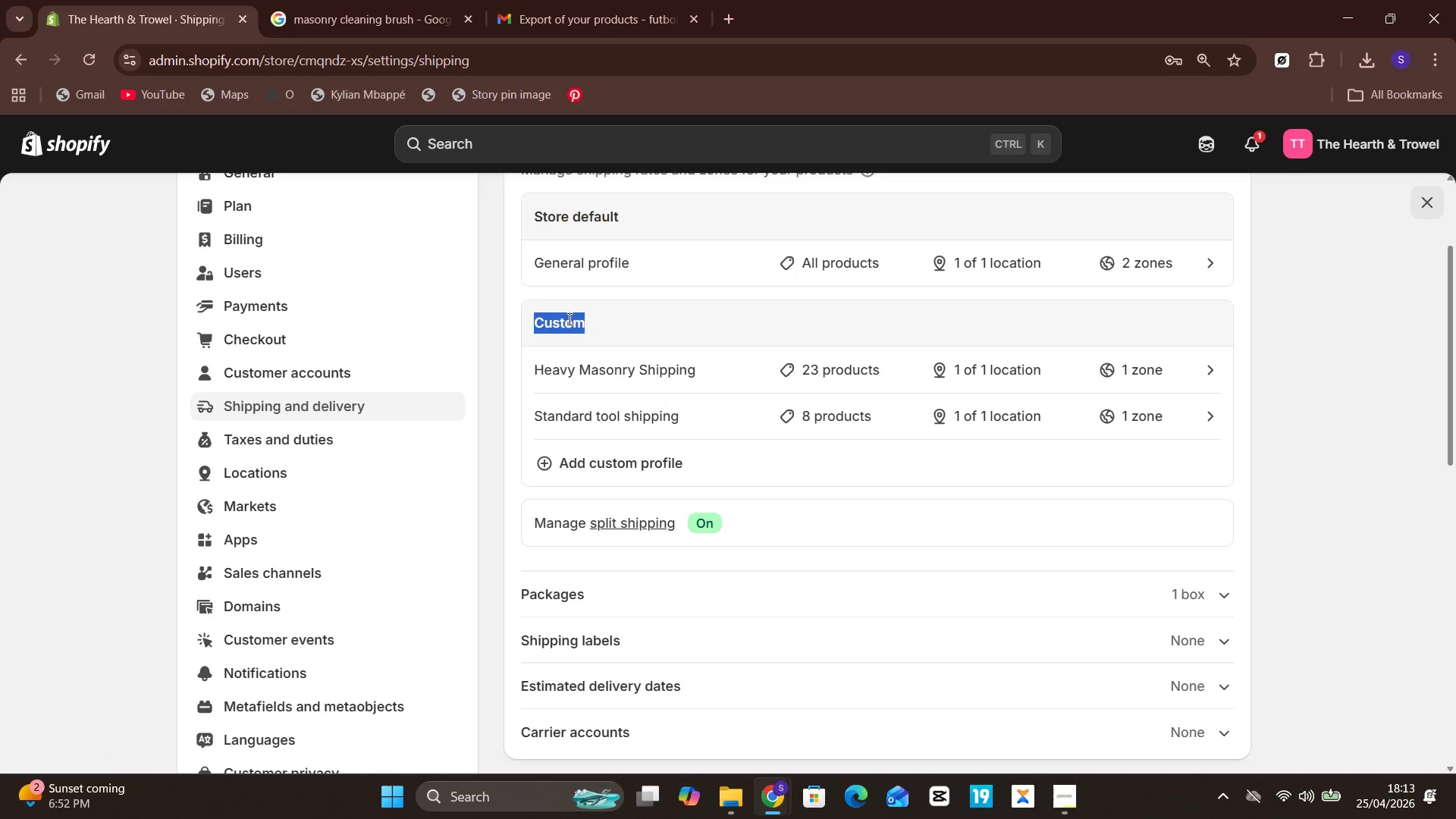 
triple_click([568, 318])
 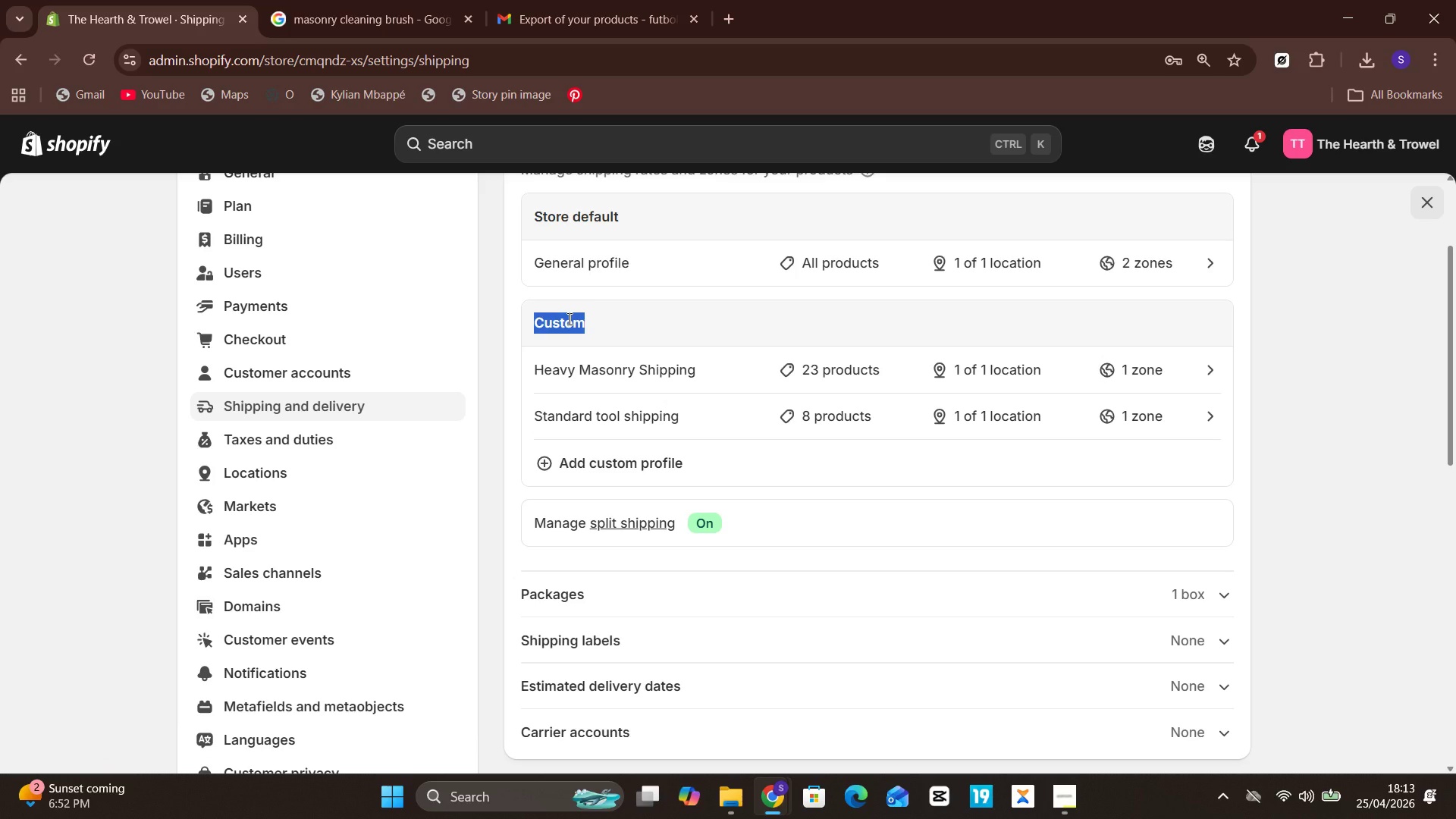 
triple_click([568, 318])
 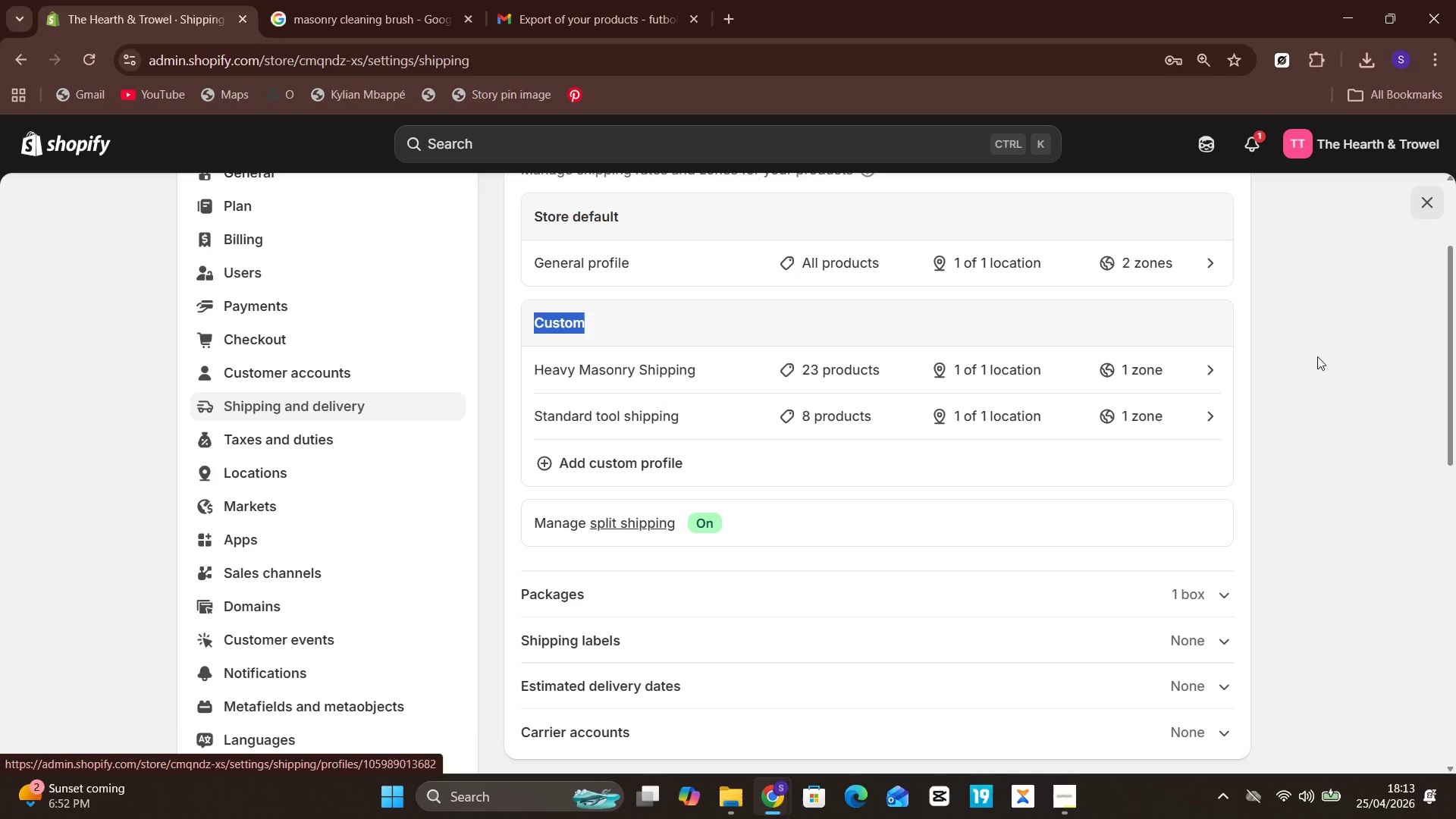 
wait(6.61)
 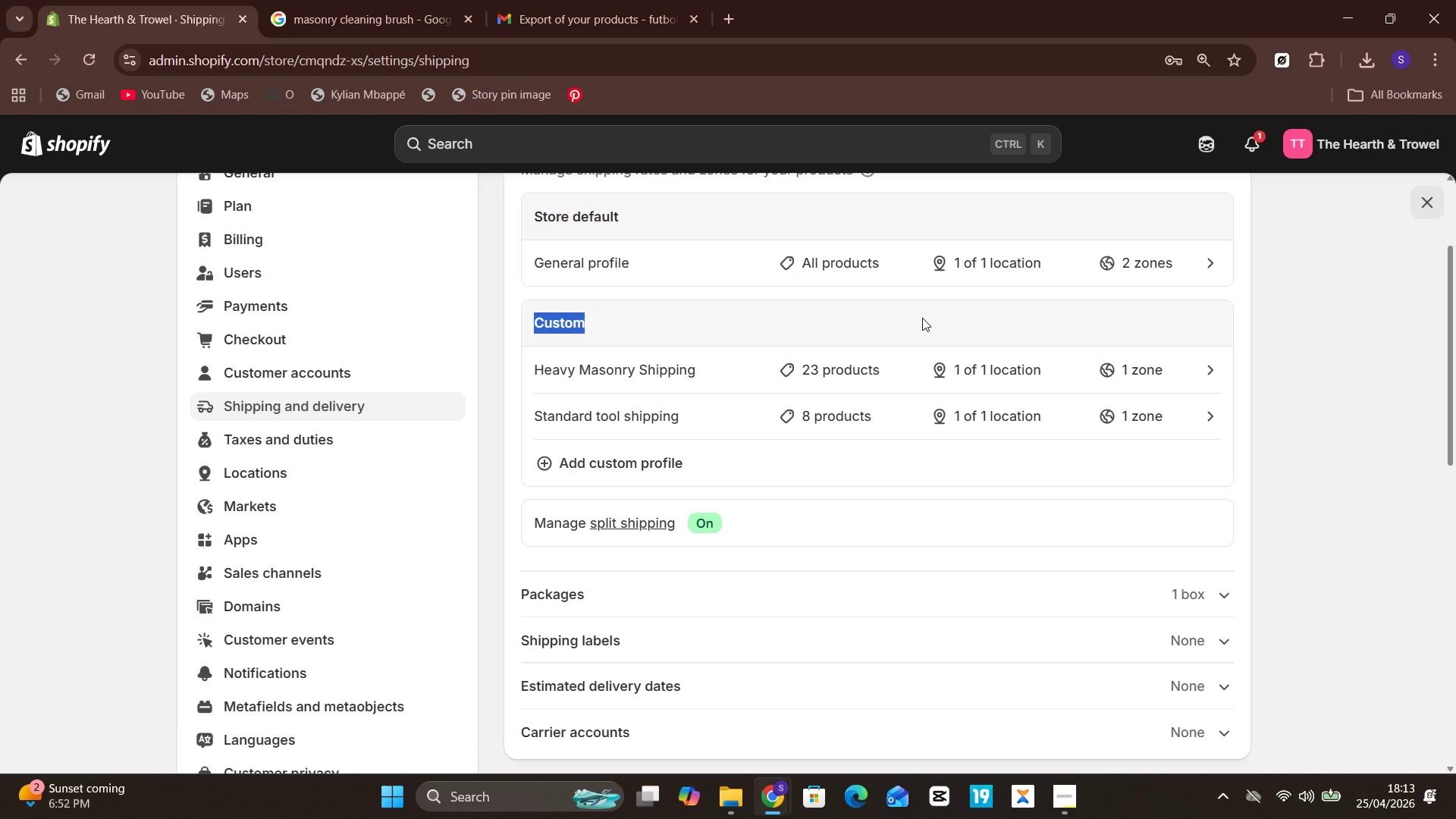 
left_click([1199, 364])
 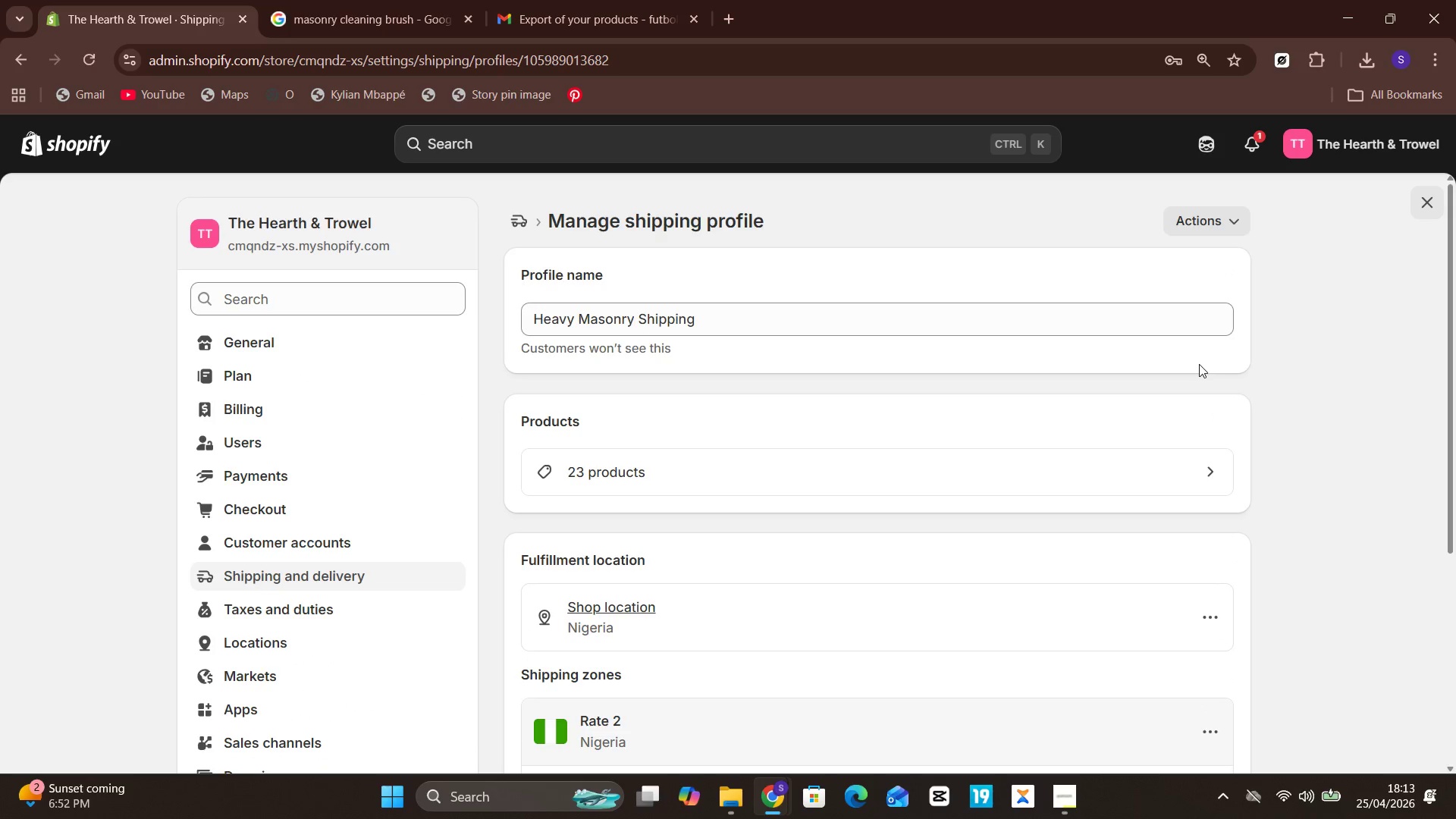 
mouse_move([1077, 483])
 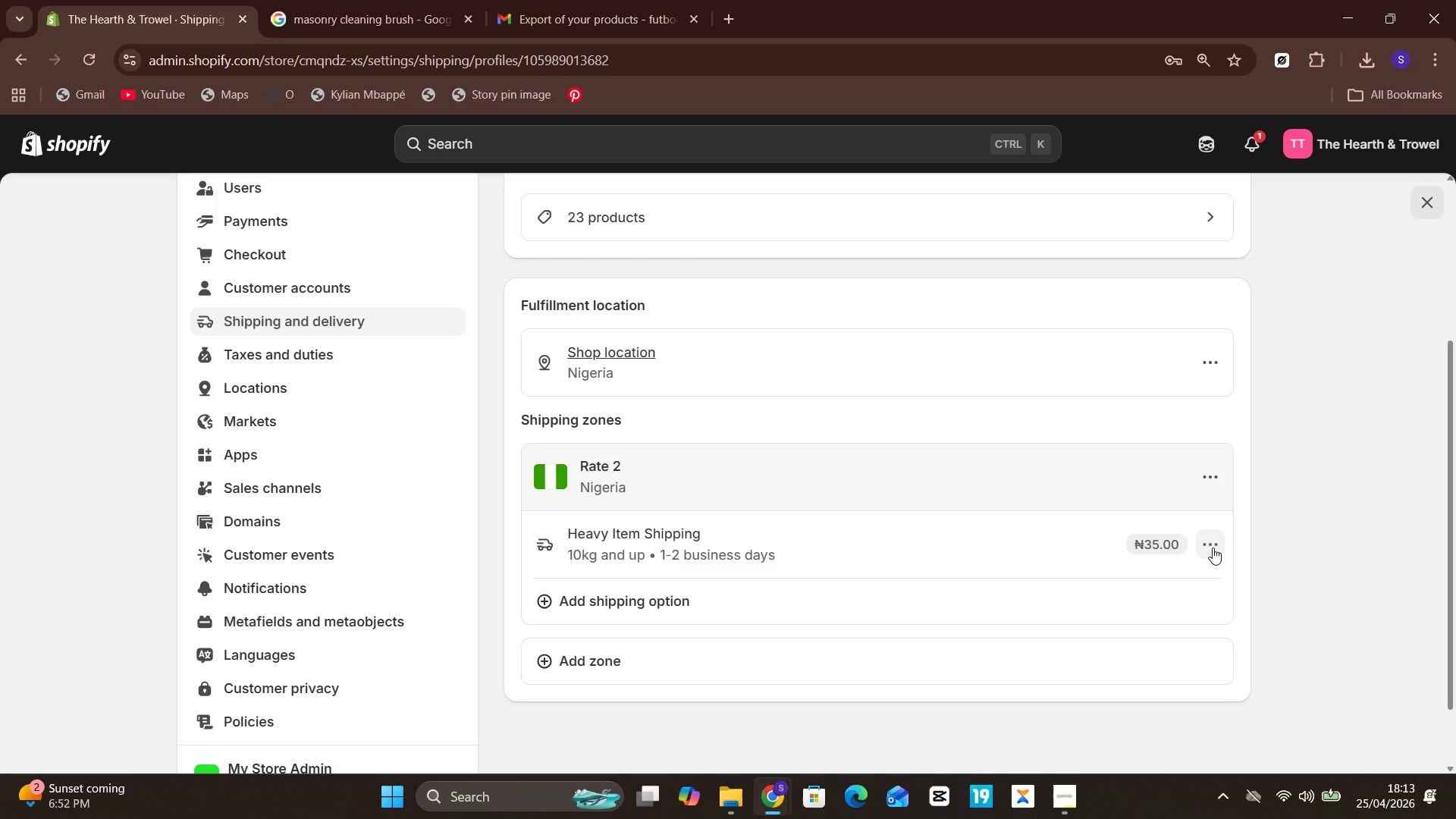 
wait(6.02)
 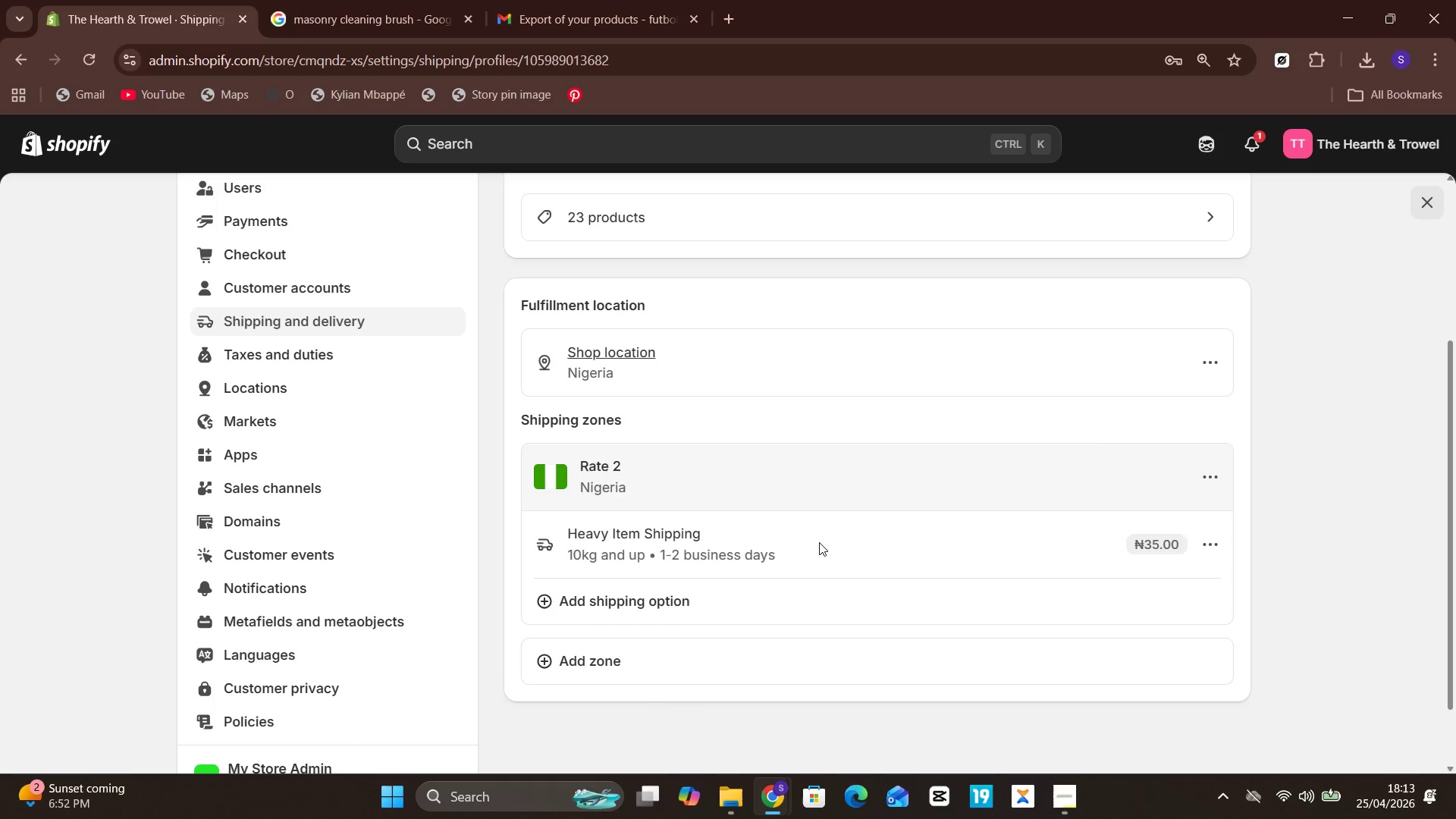 
left_click([1213, 551])
 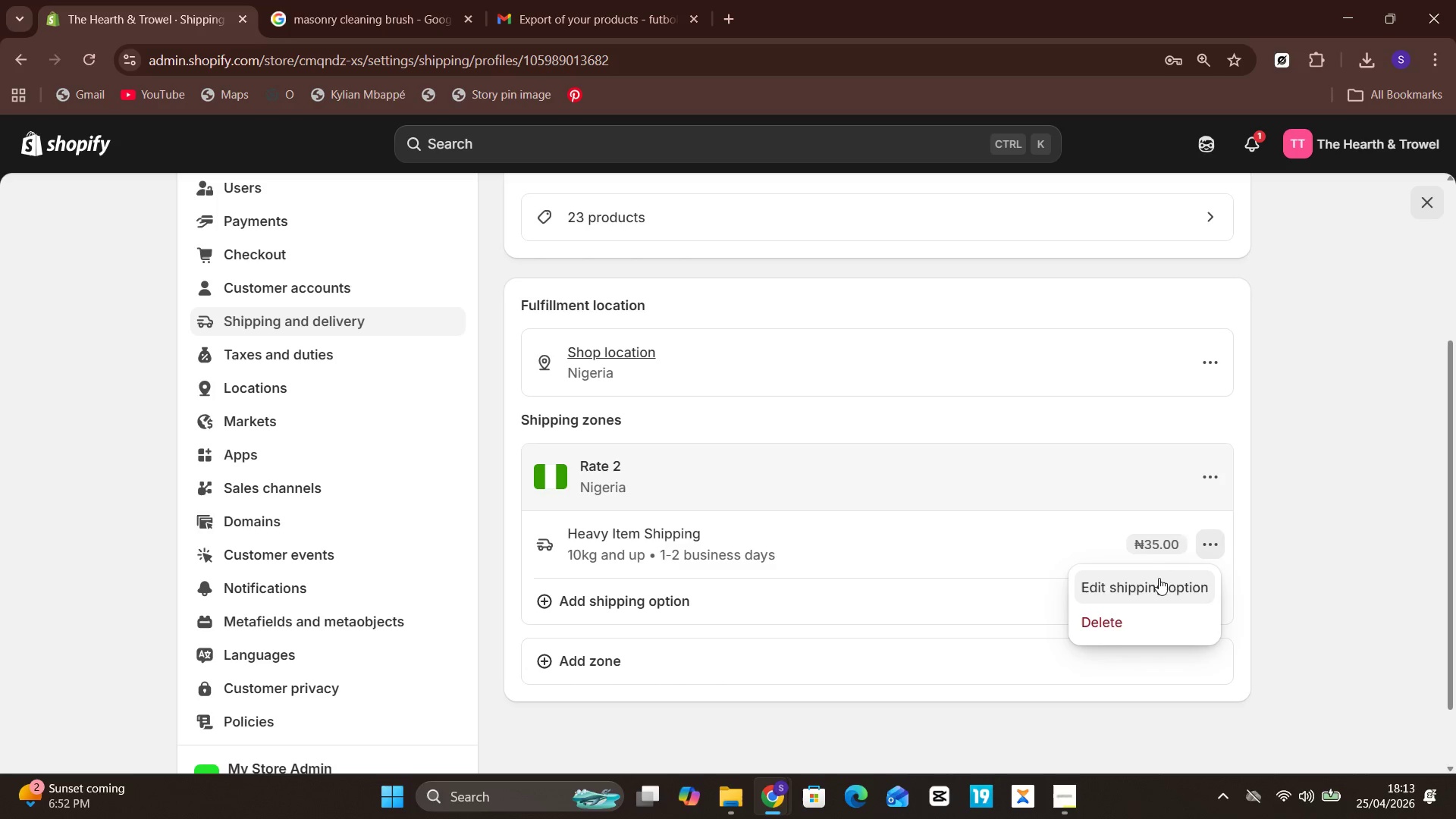 
left_click([1156, 579])